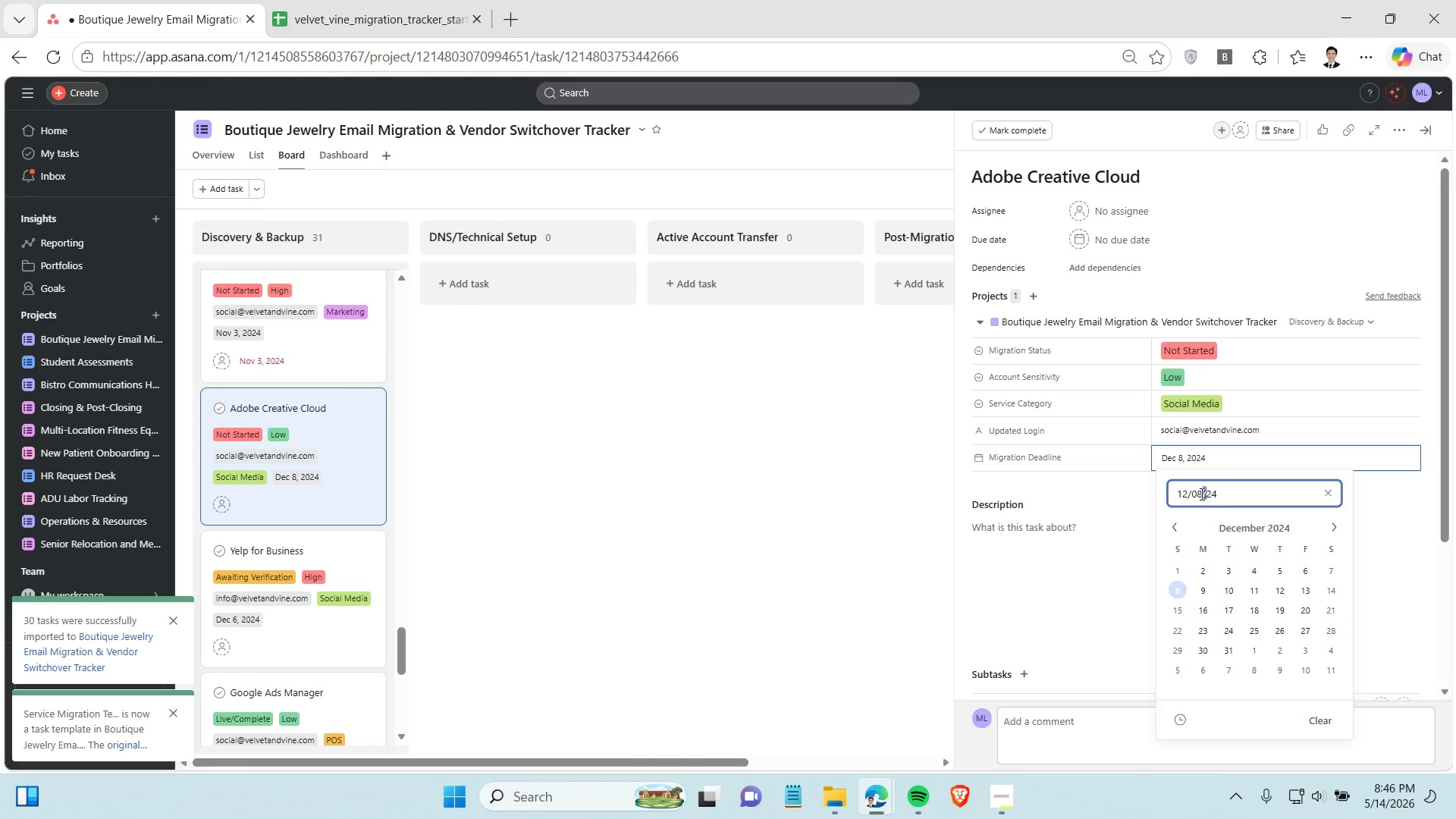 
double_click([1200, 494])
 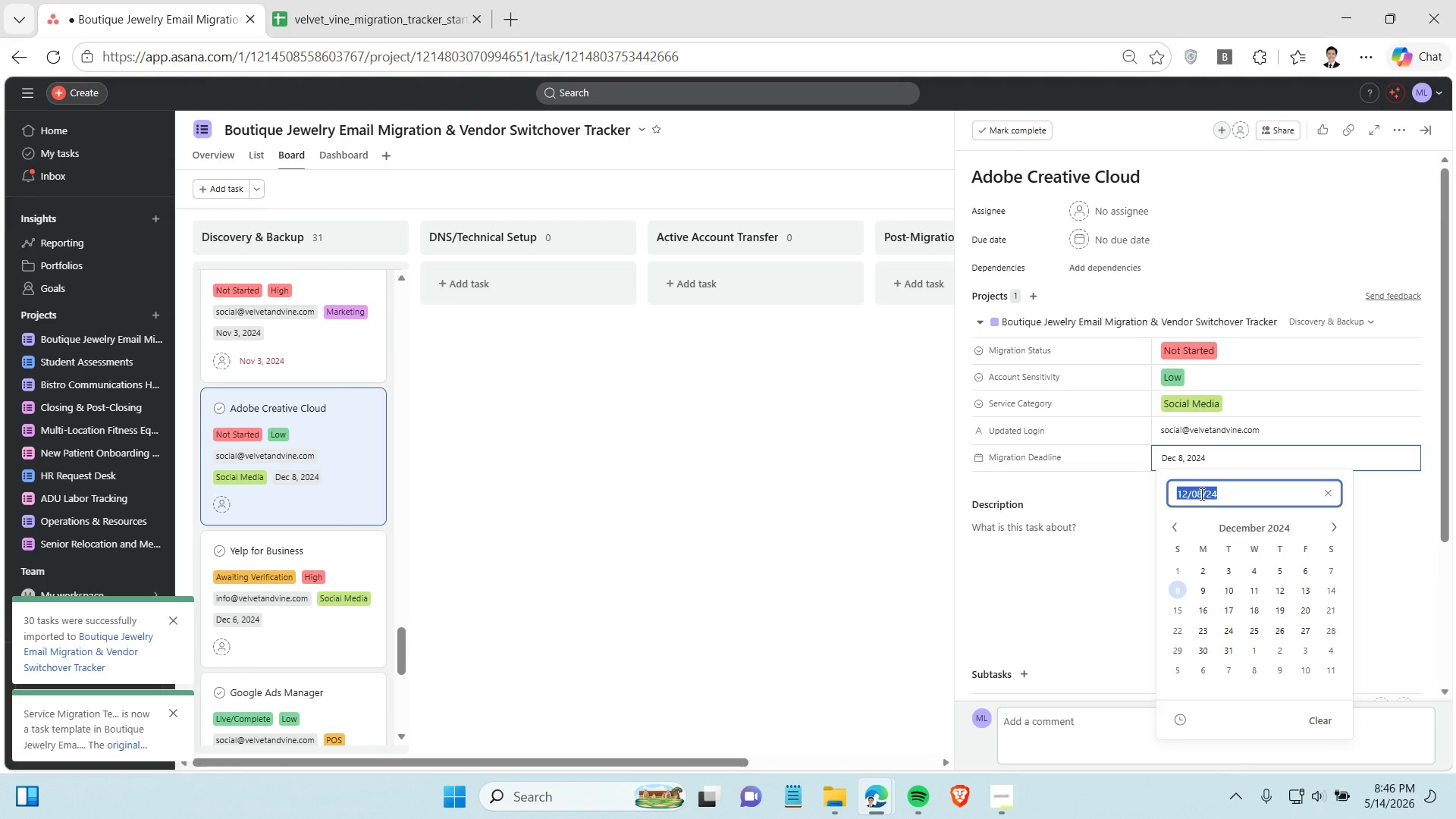 
triple_click([1200, 494])
 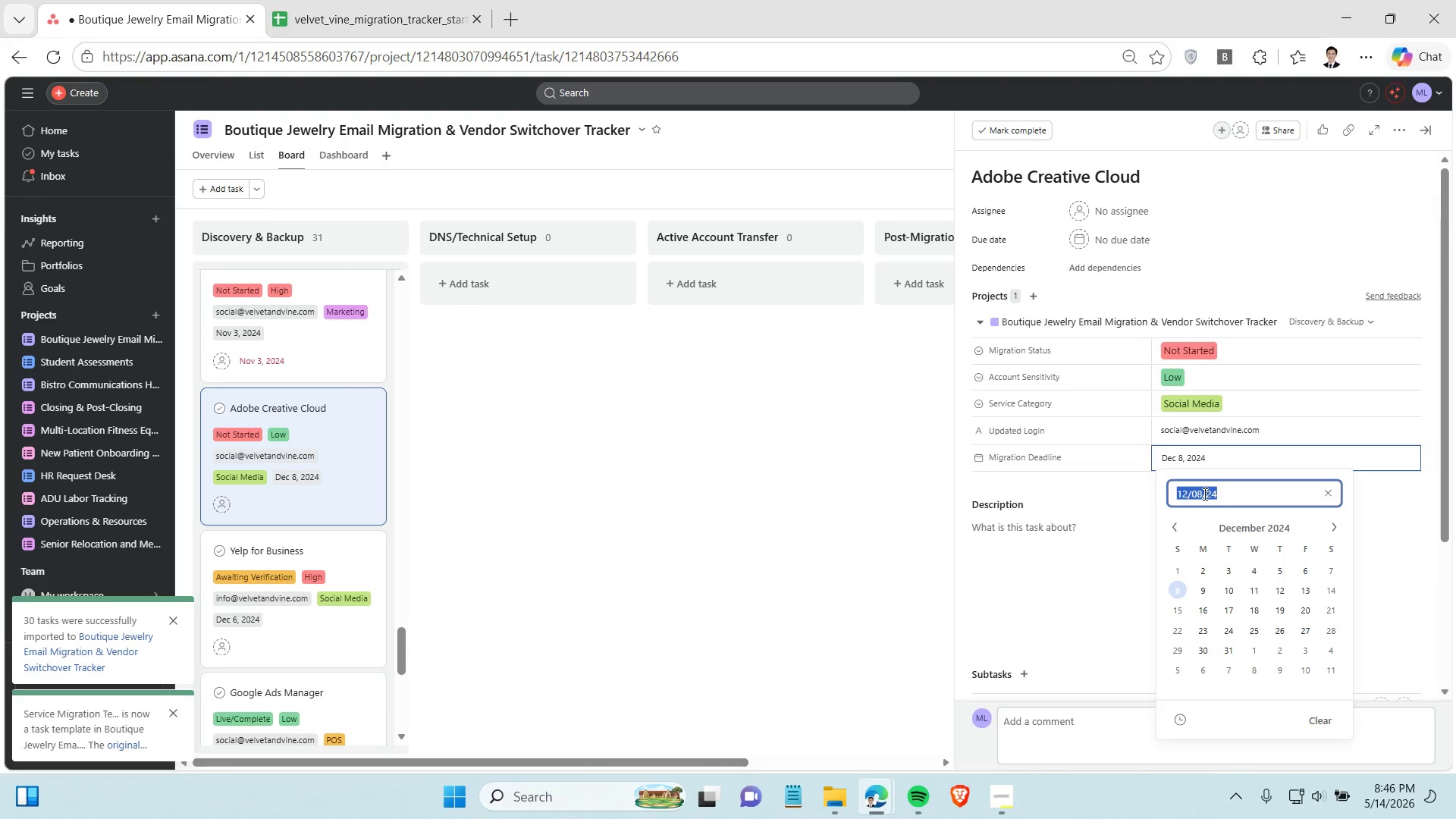 
key(Control+C)
 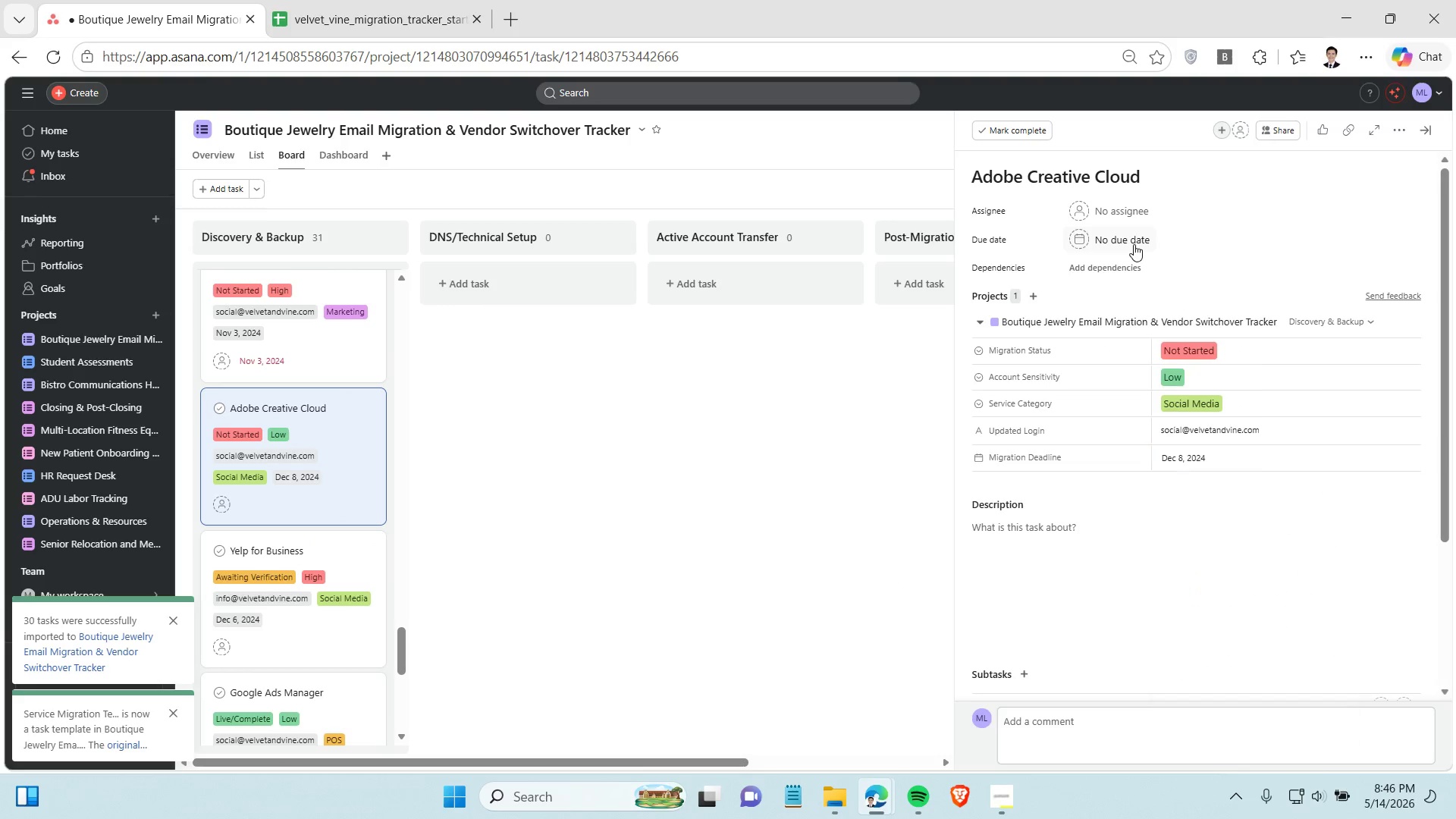 
left_click([1134, 244])
 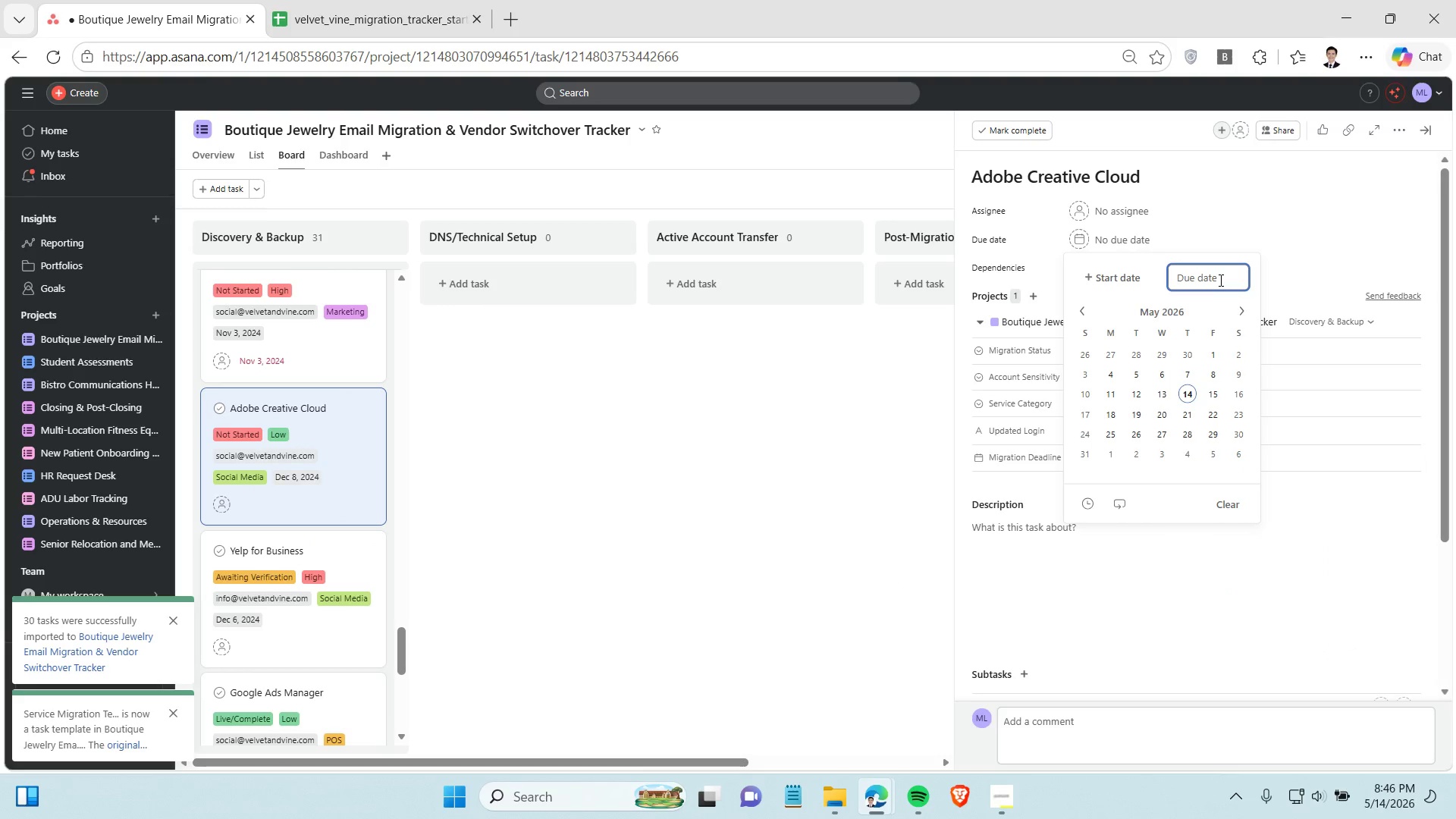 
left_click([1219, 280])
 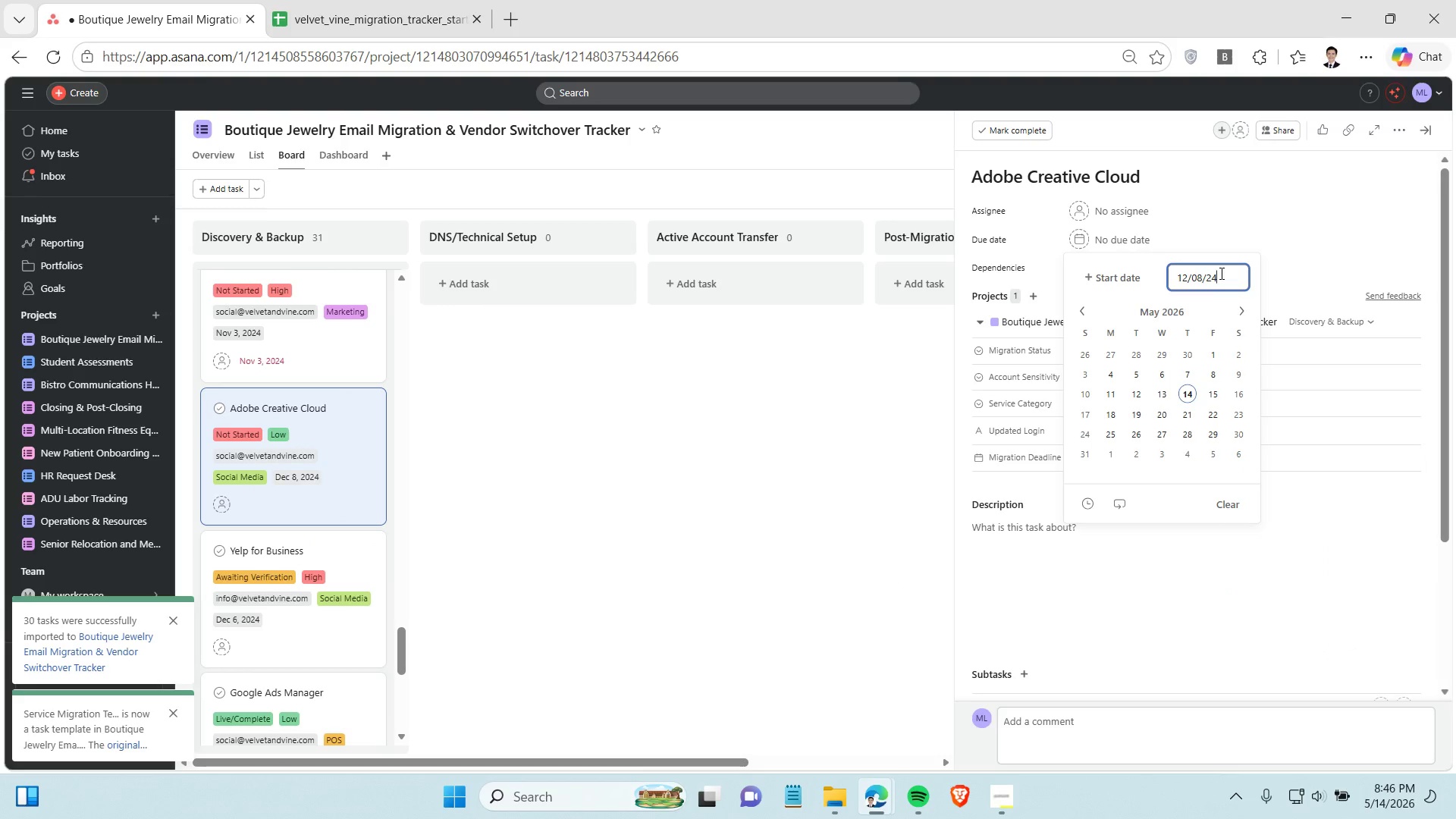 
key(Control+V)
 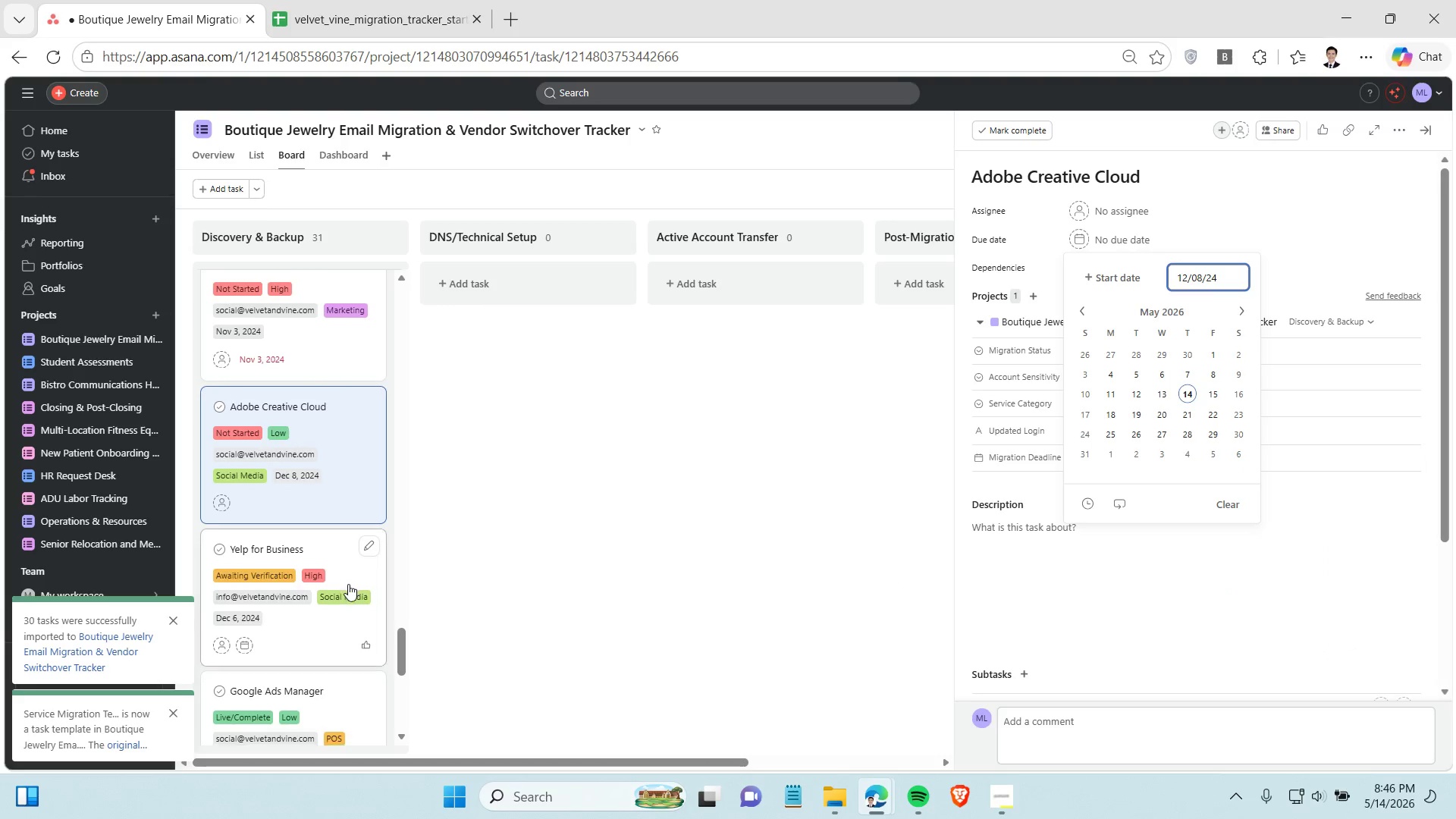 
left_click([328, 541])
 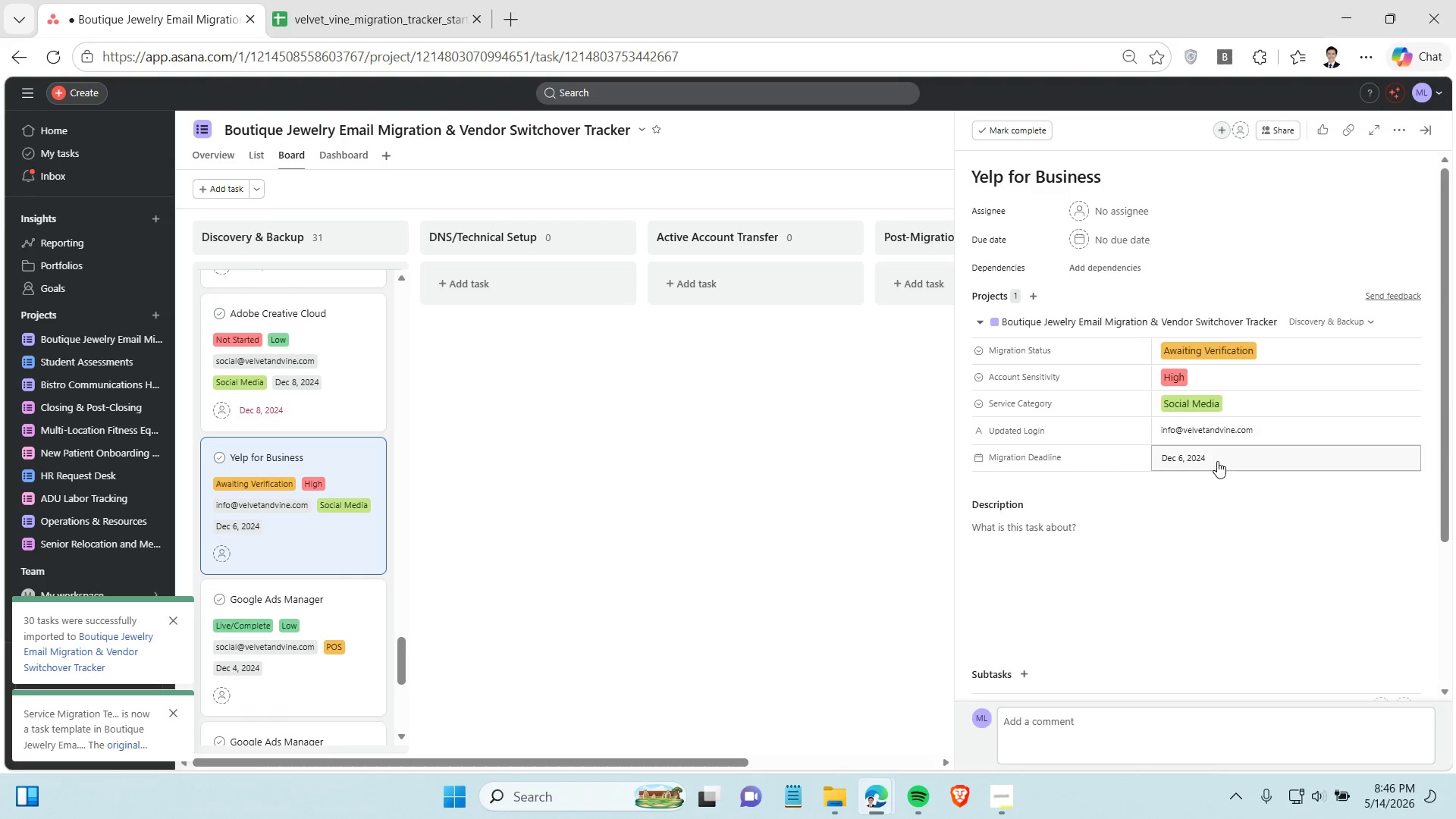 
scroll: coordinate [350, 584], scroll_direction: down, amount: 1.0
 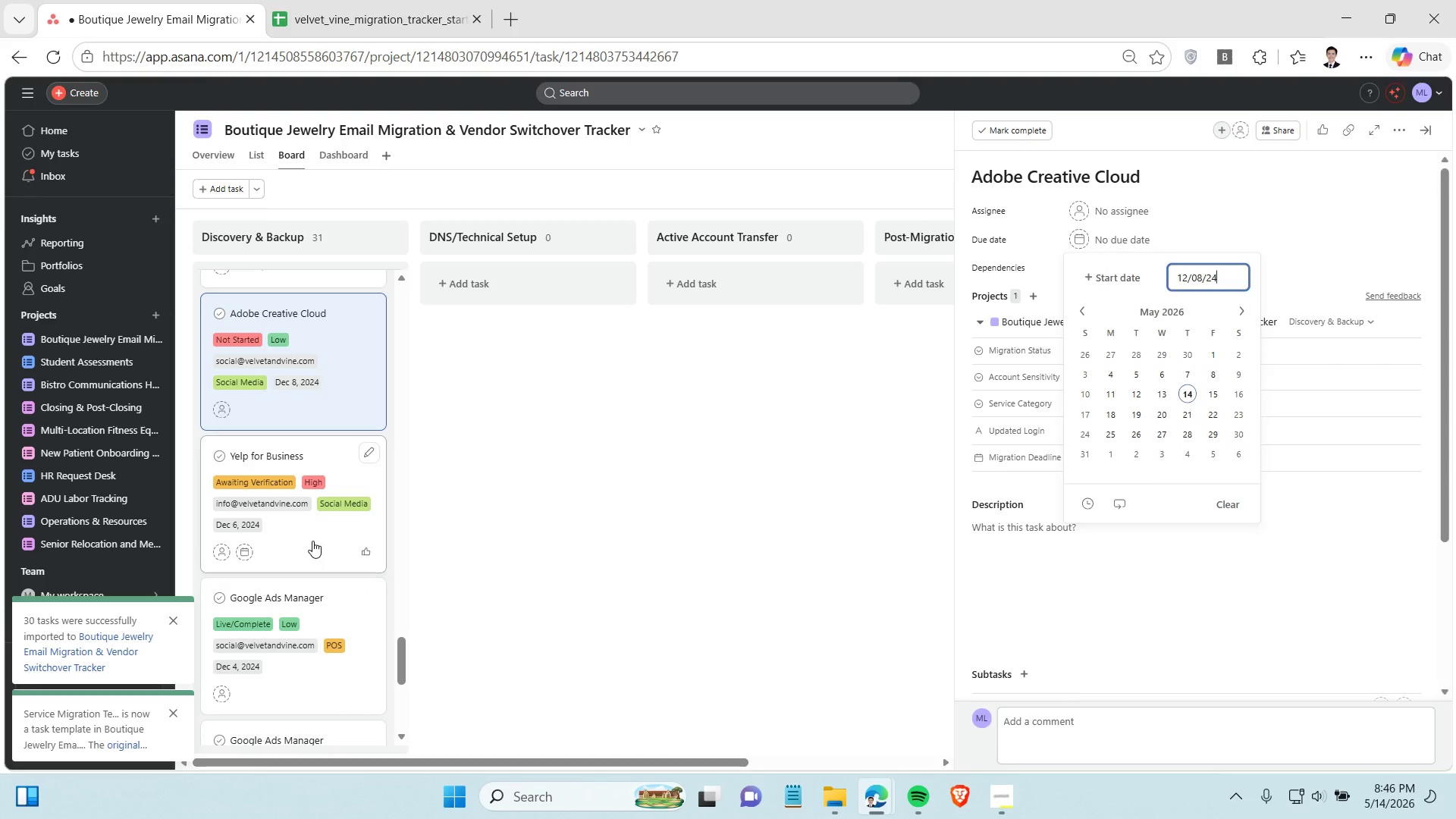 
left_click([1215, 462])
 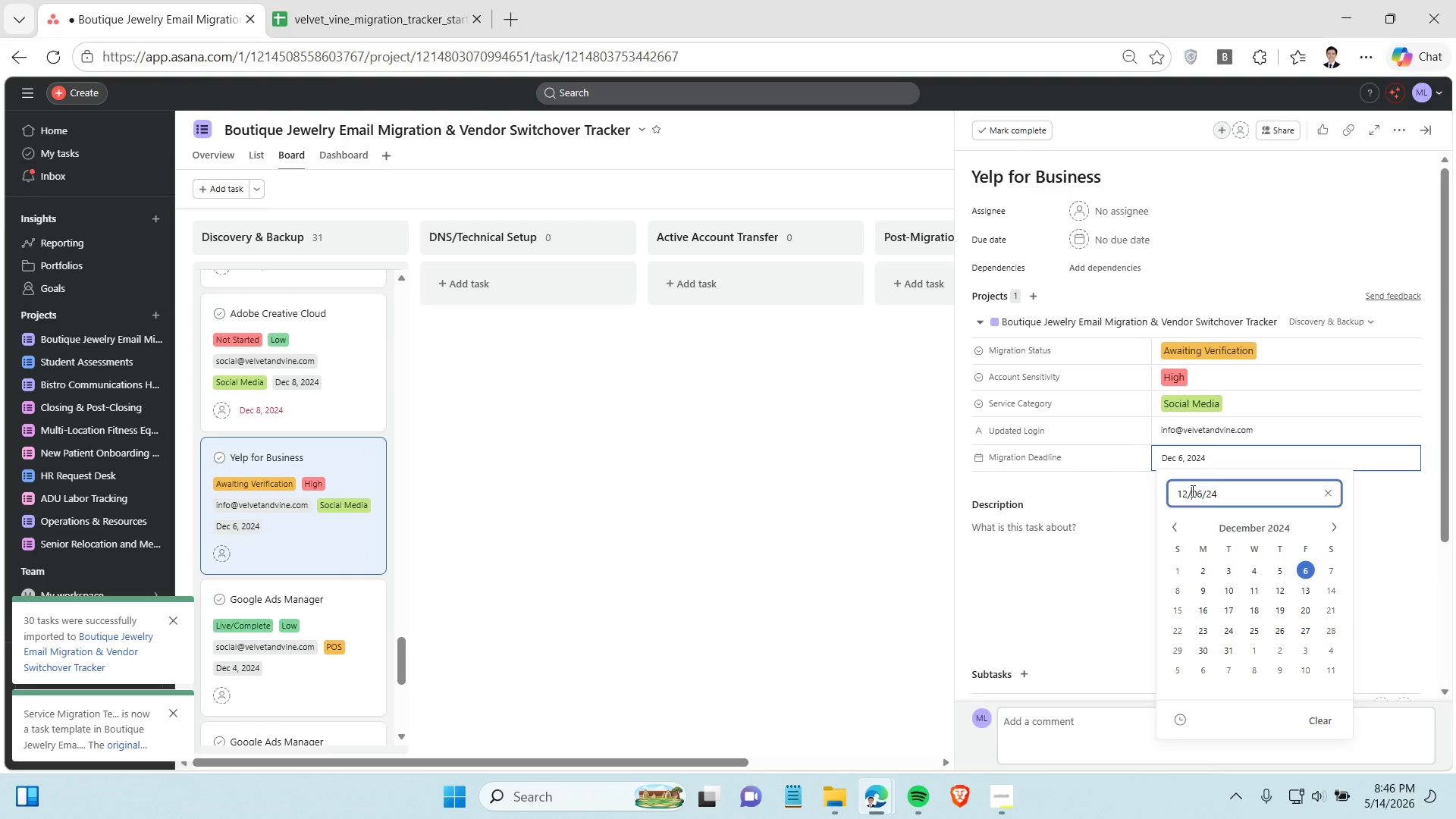 
double_click([1191, 491])
 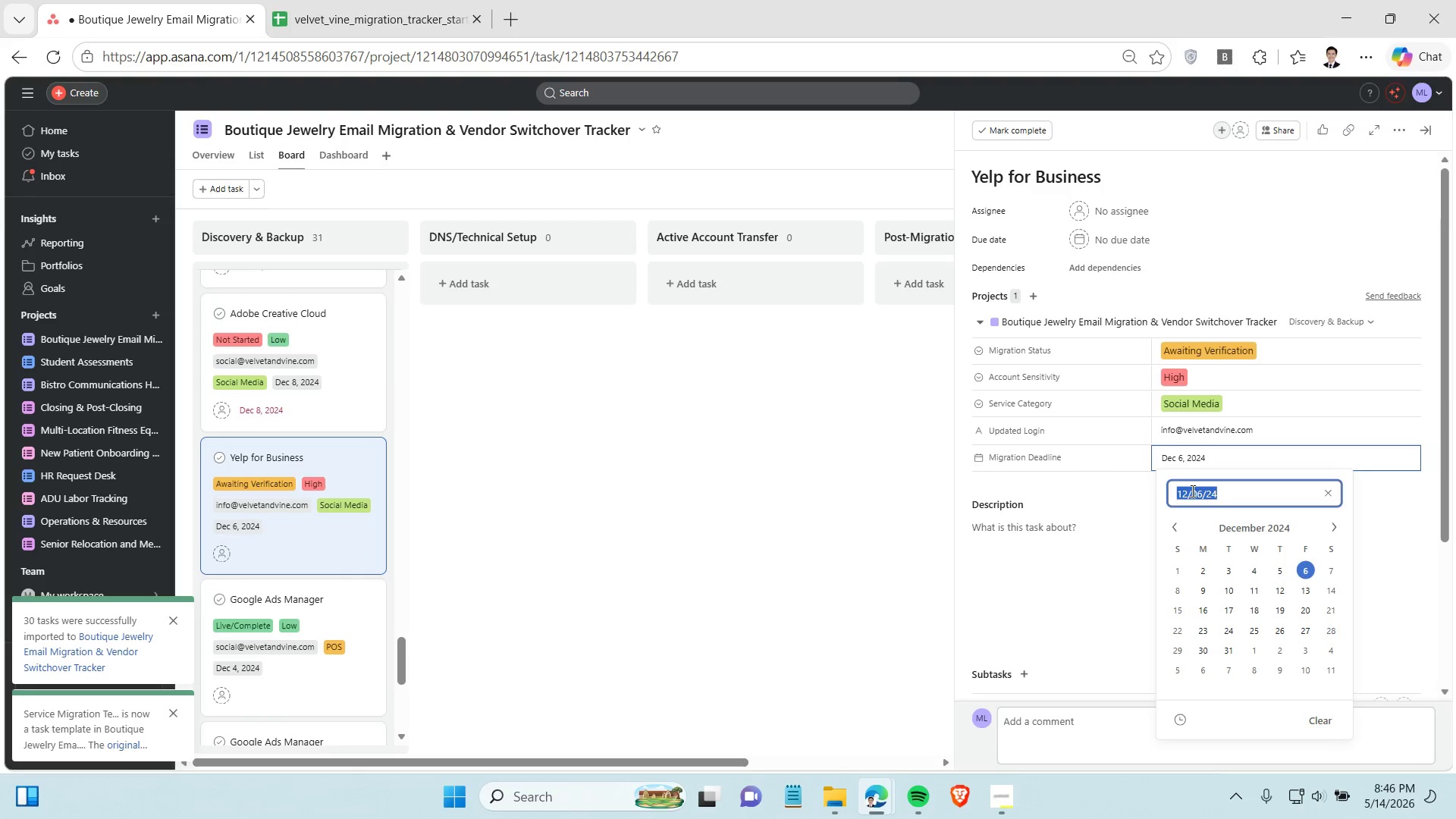 
triple_click([1191, 491])
 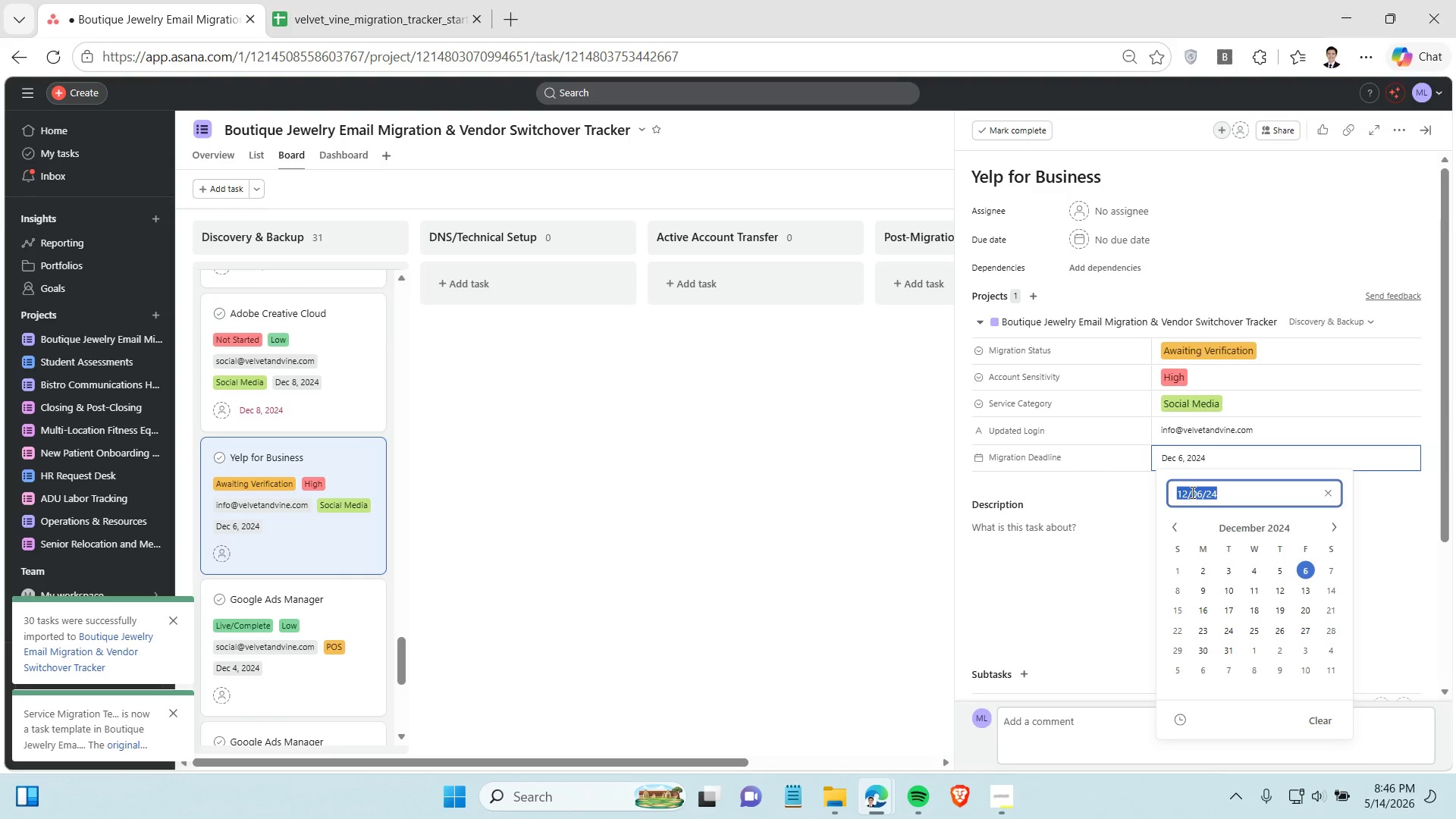 
key(Control+C)
 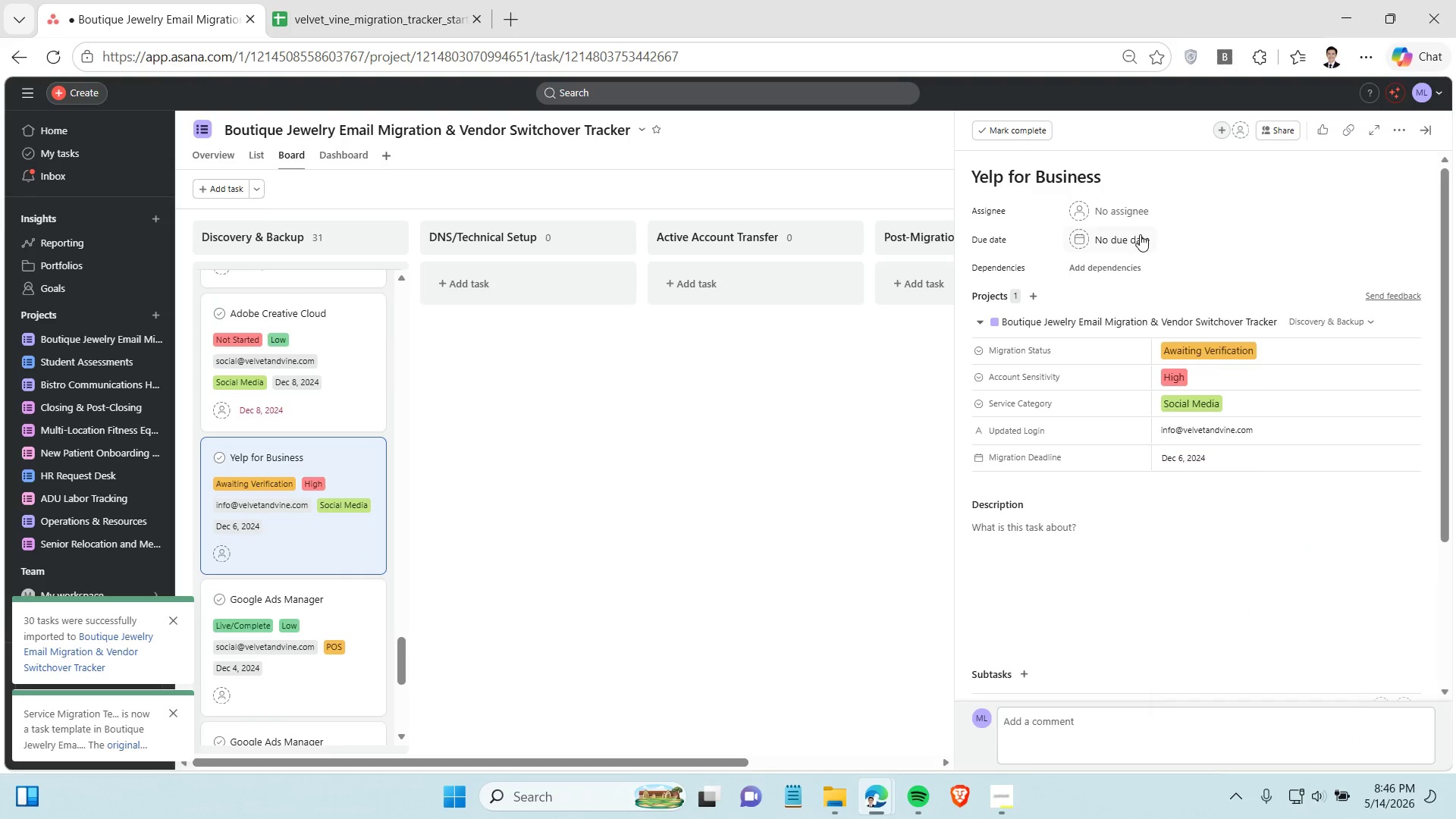 
left_click([1140, 234])
 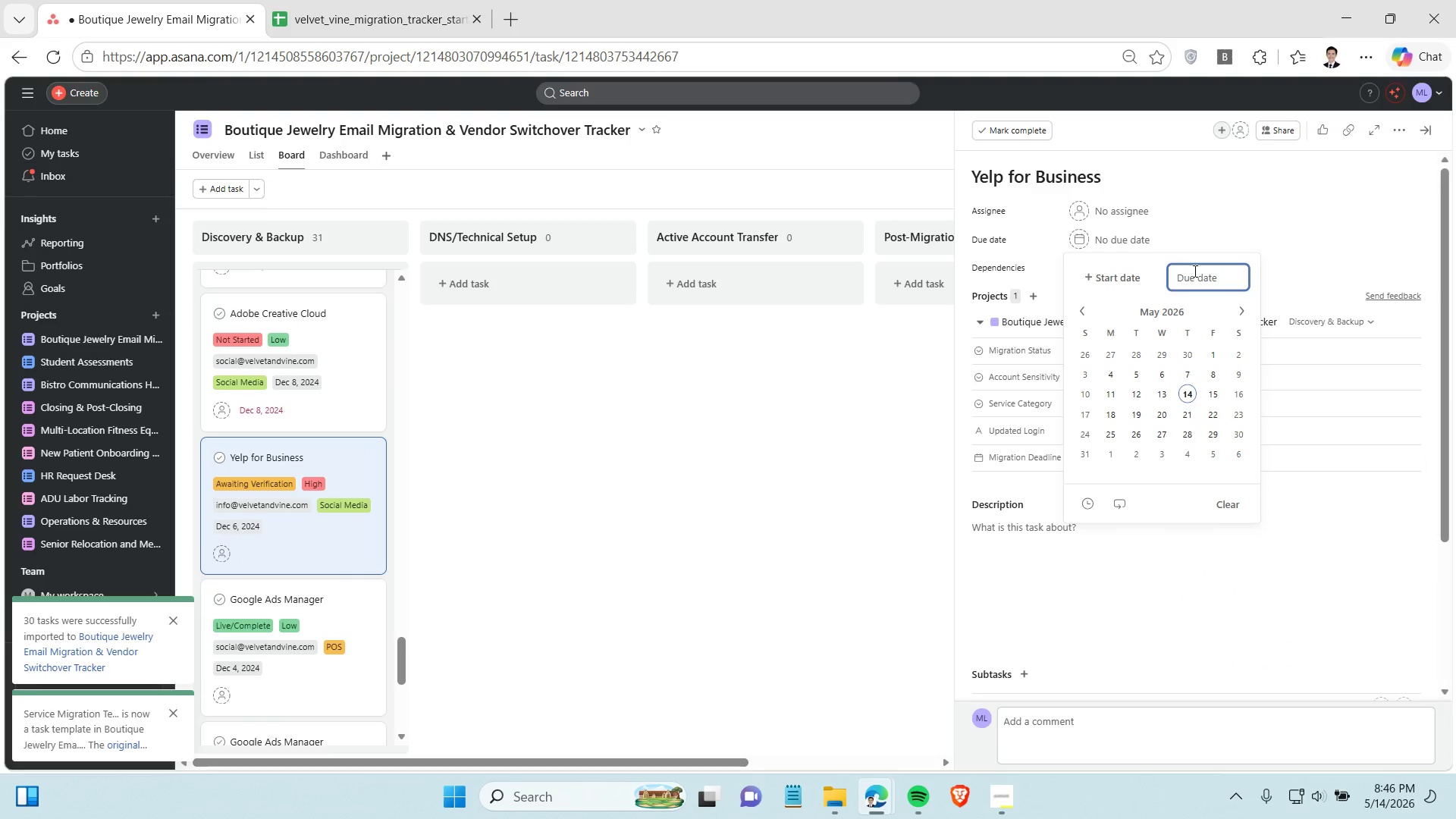 
key(Control+ControlLeft)
 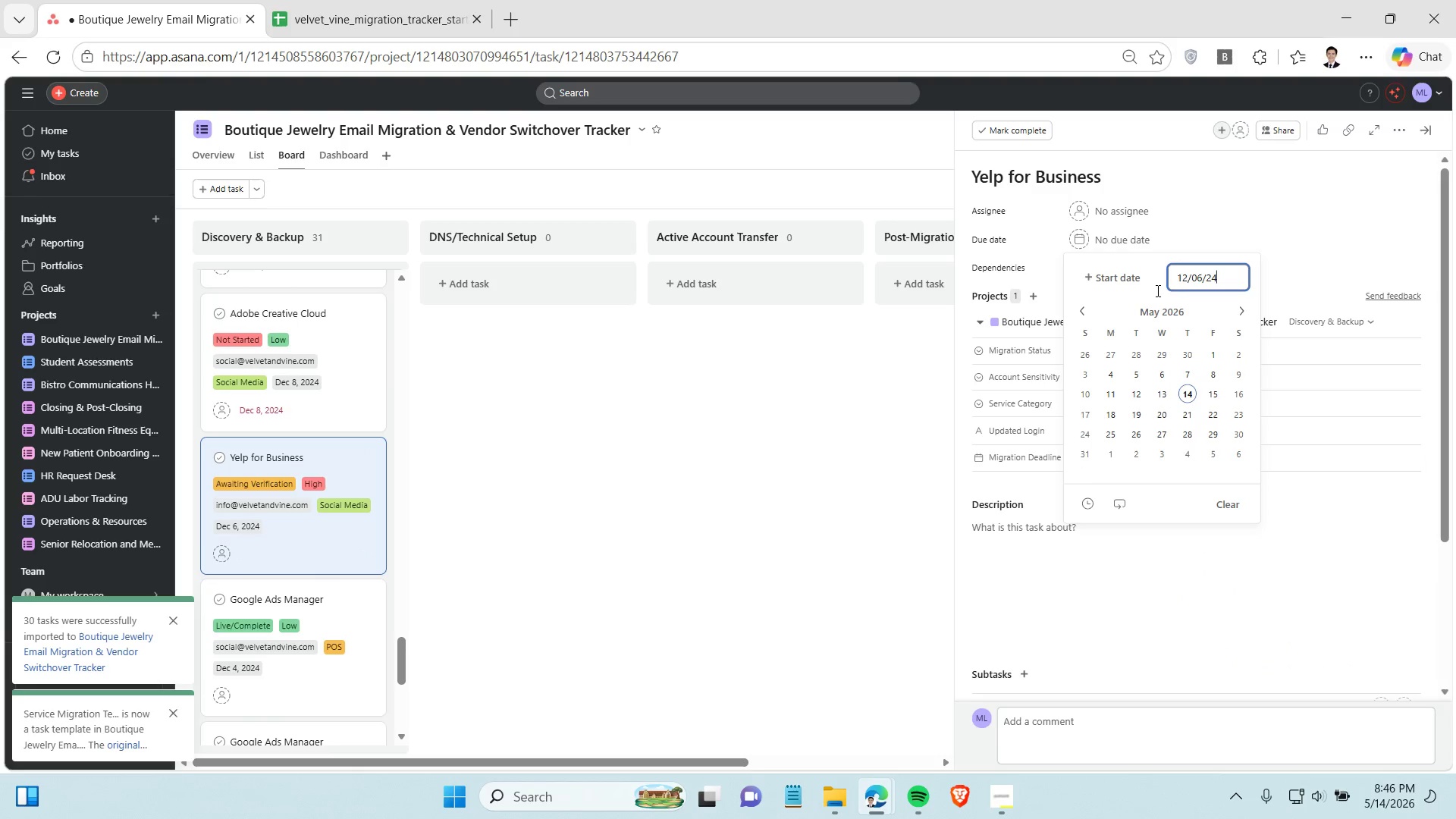 
key(Control+V)
 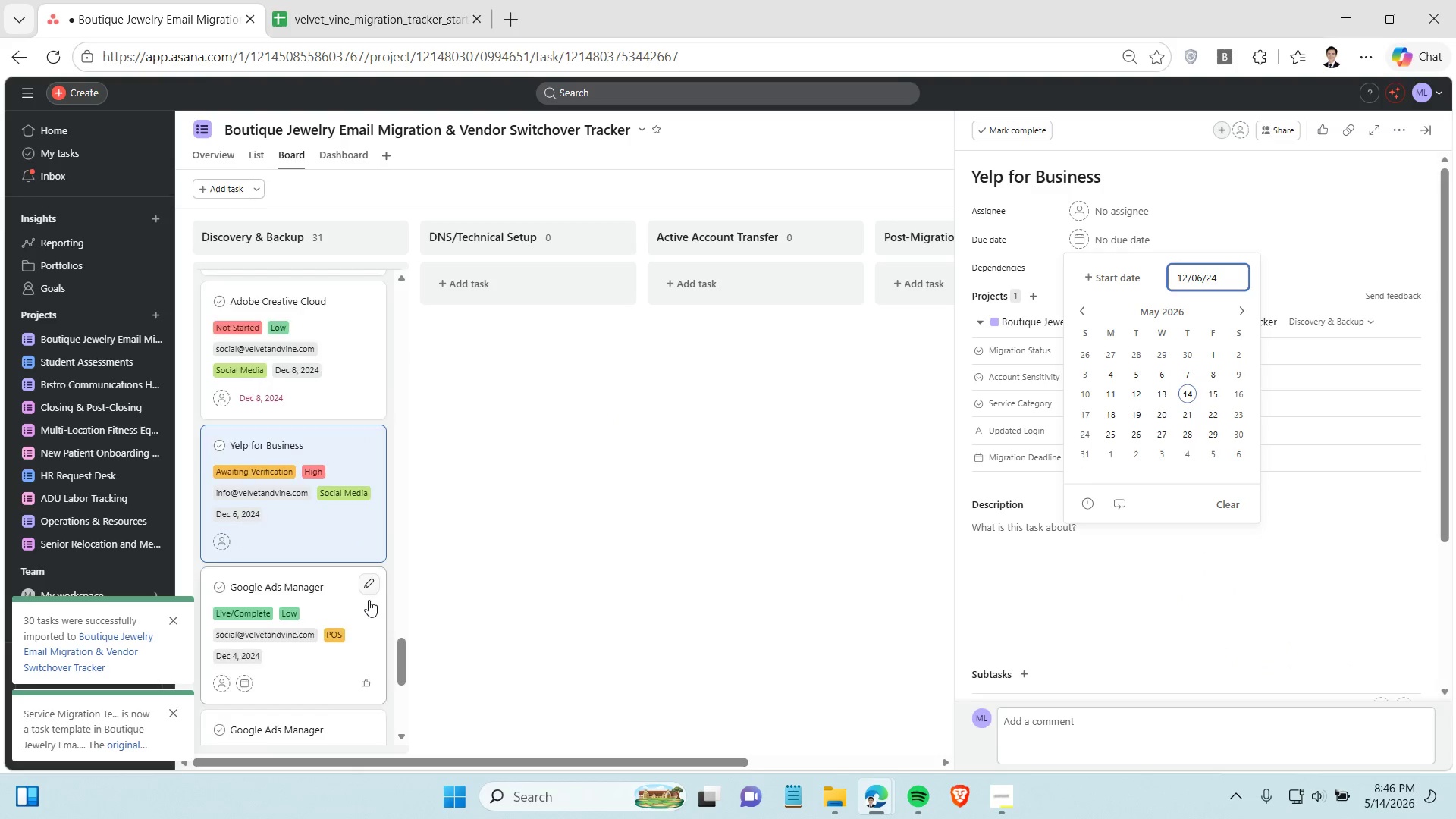 
left_click([315, 508])
 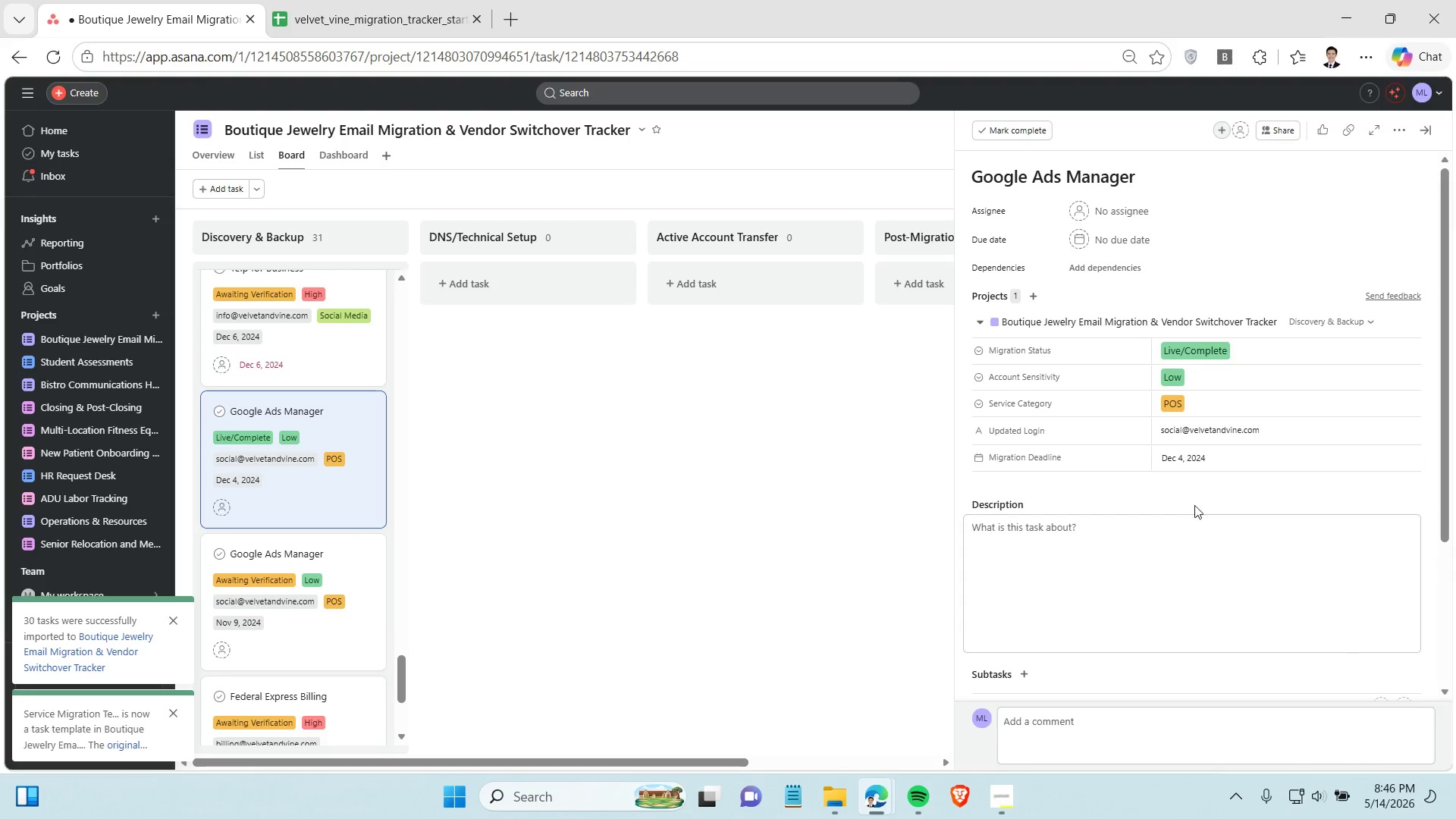 
scroll: coordinate [369, 600], scroll_direction: down, amount: 2.0
 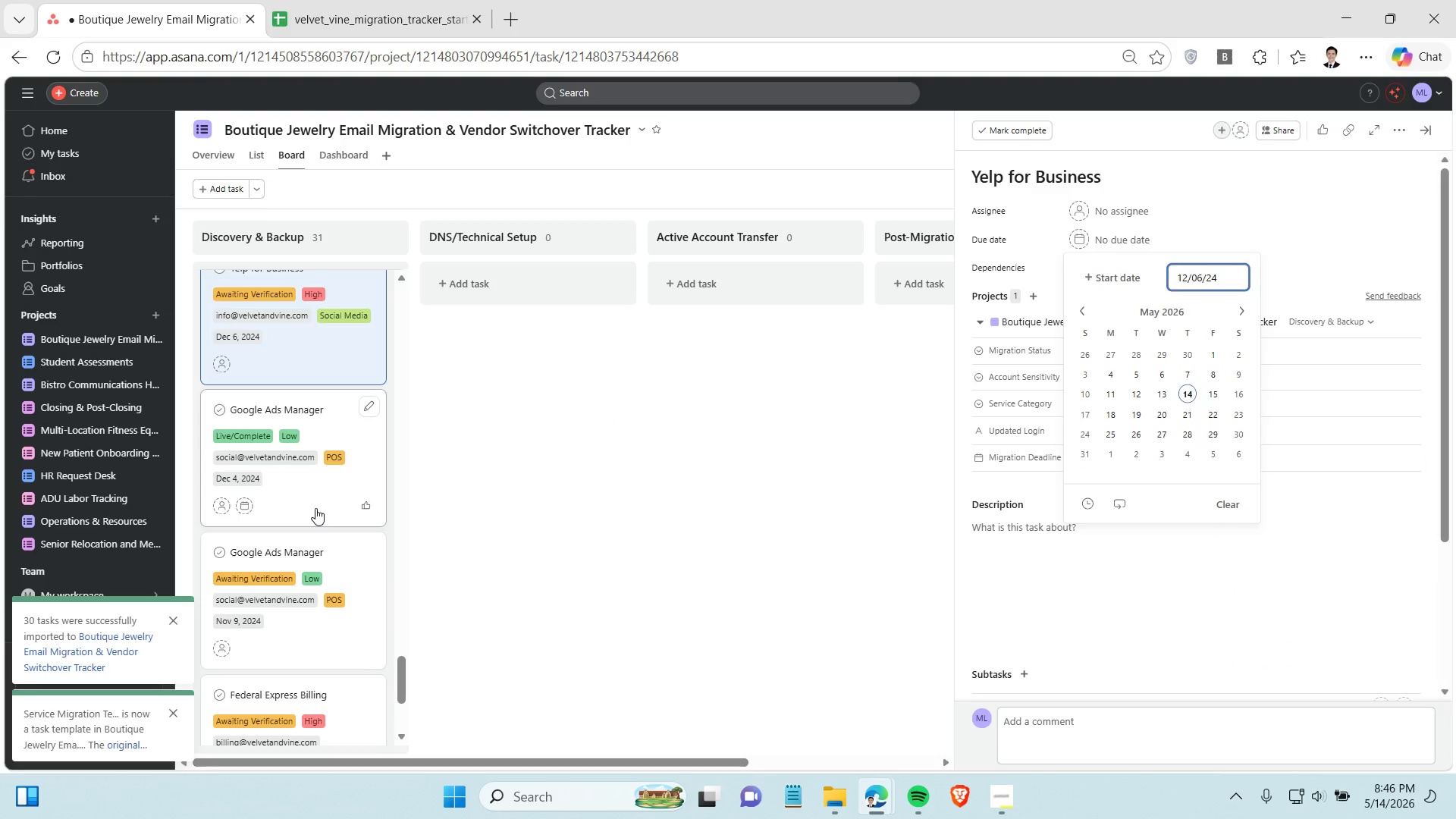 
left_click([1199, 445])
 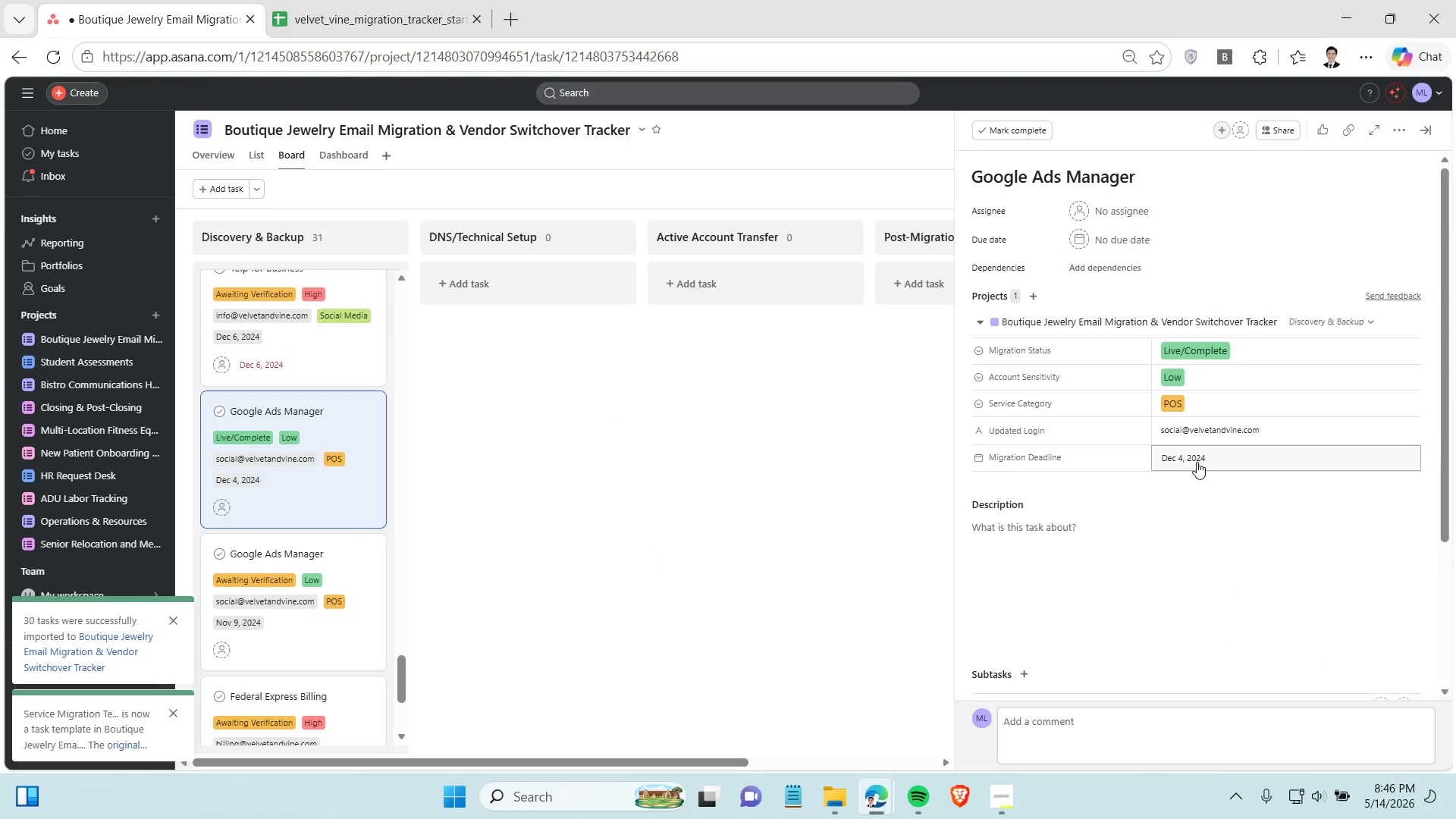 
left_click([1197, 462])
 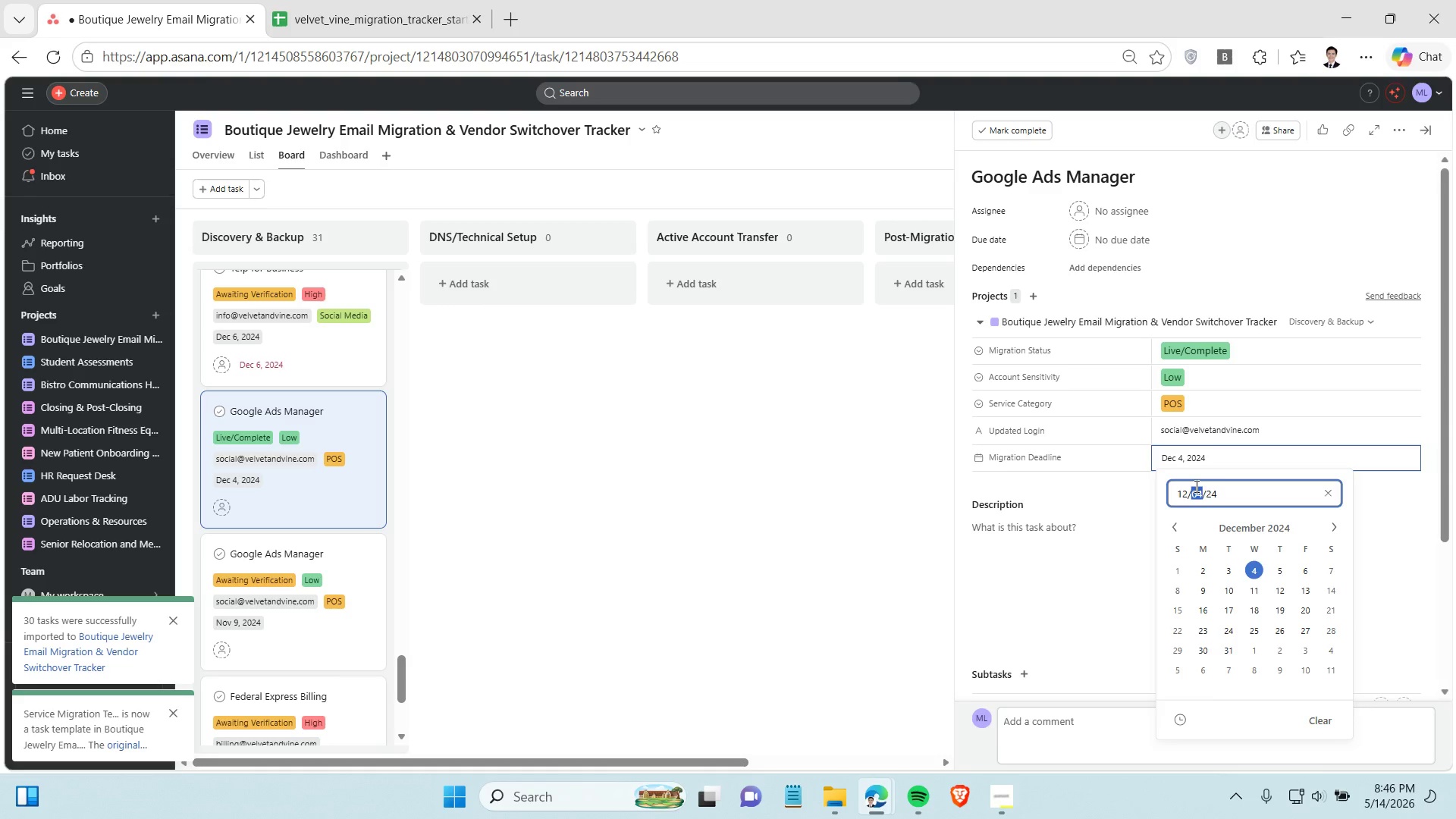 
double_click([1195, 486])
 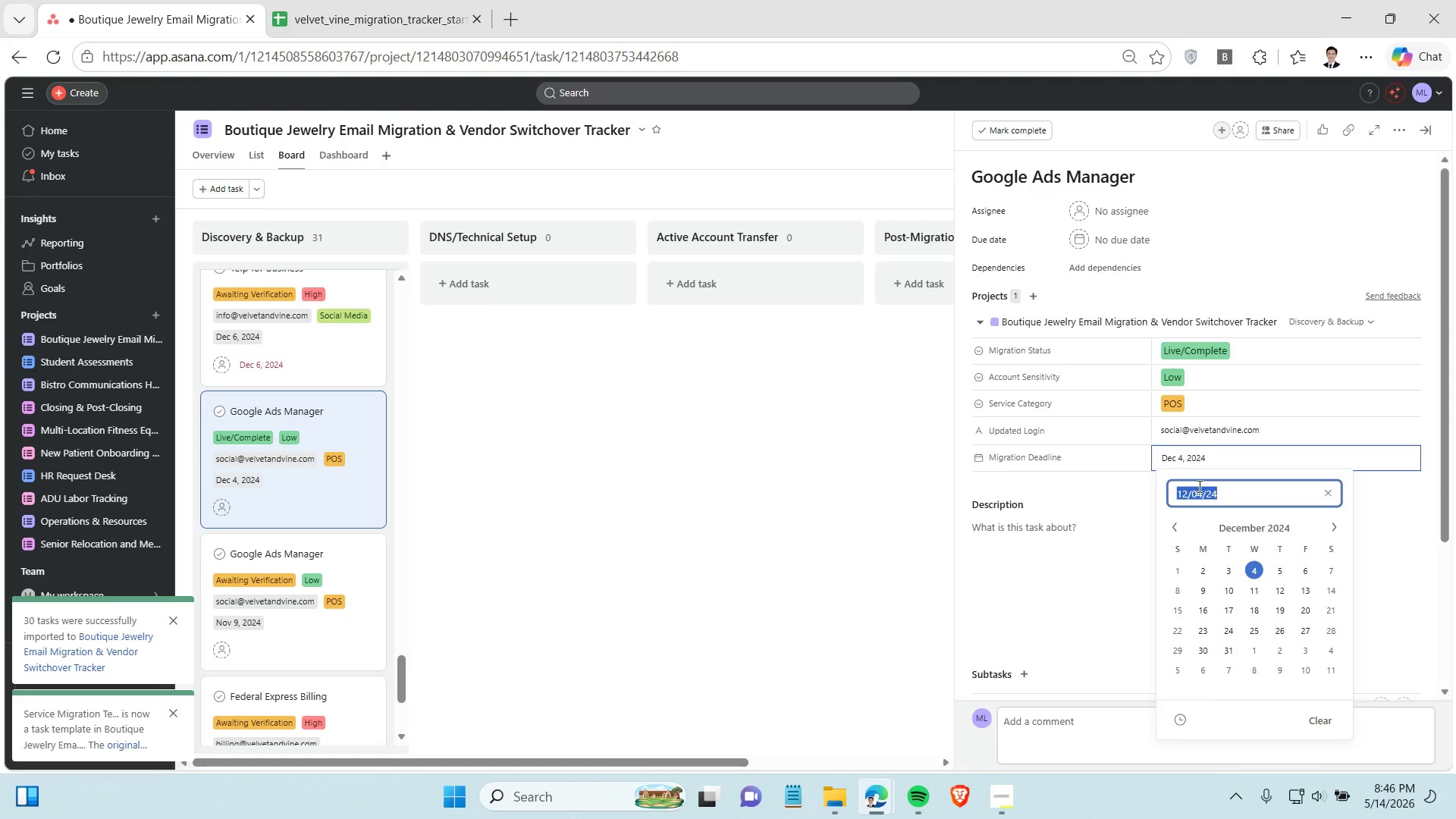 
triple_click([1195, 486])
 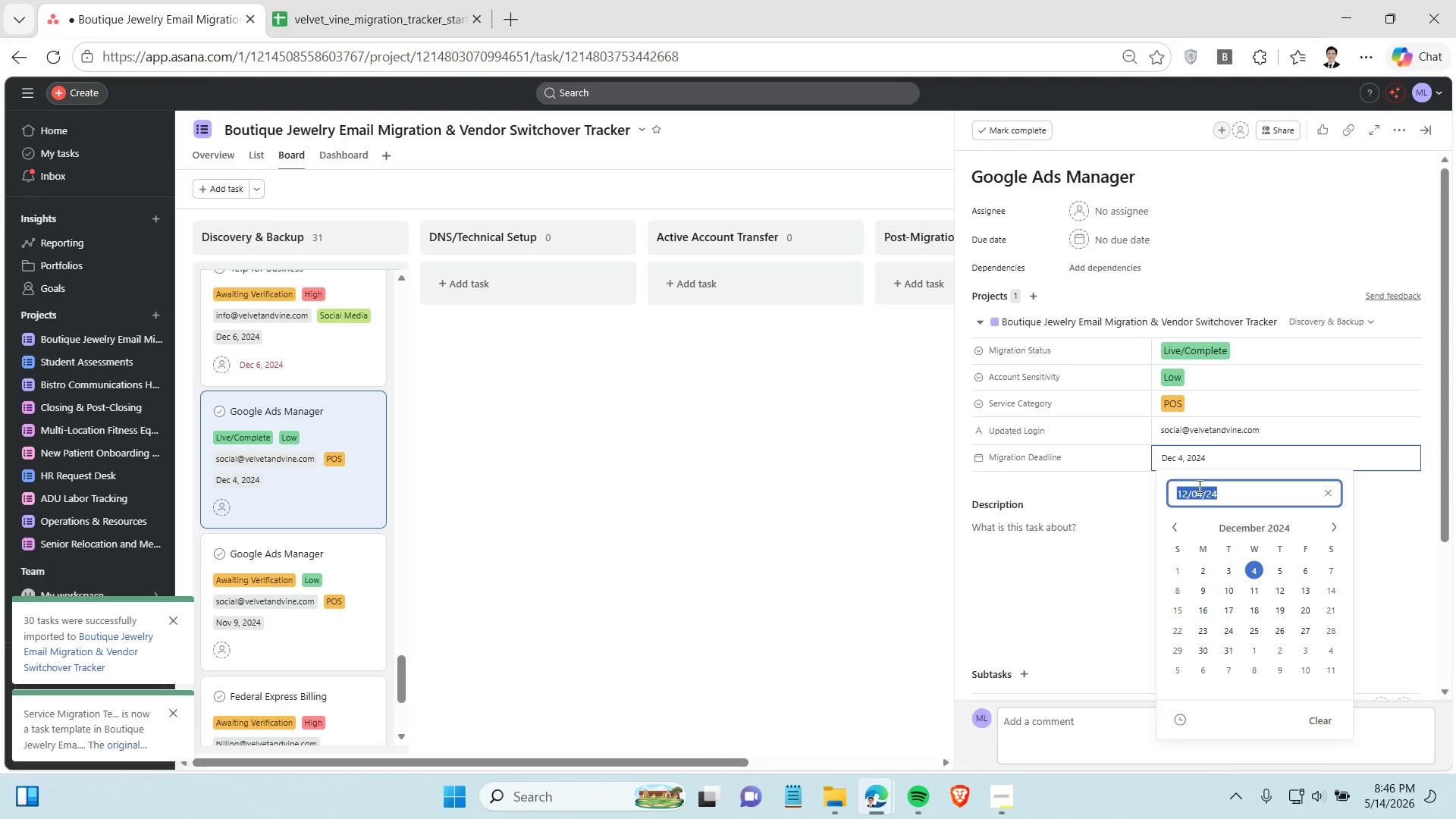 
key(Control+C)
 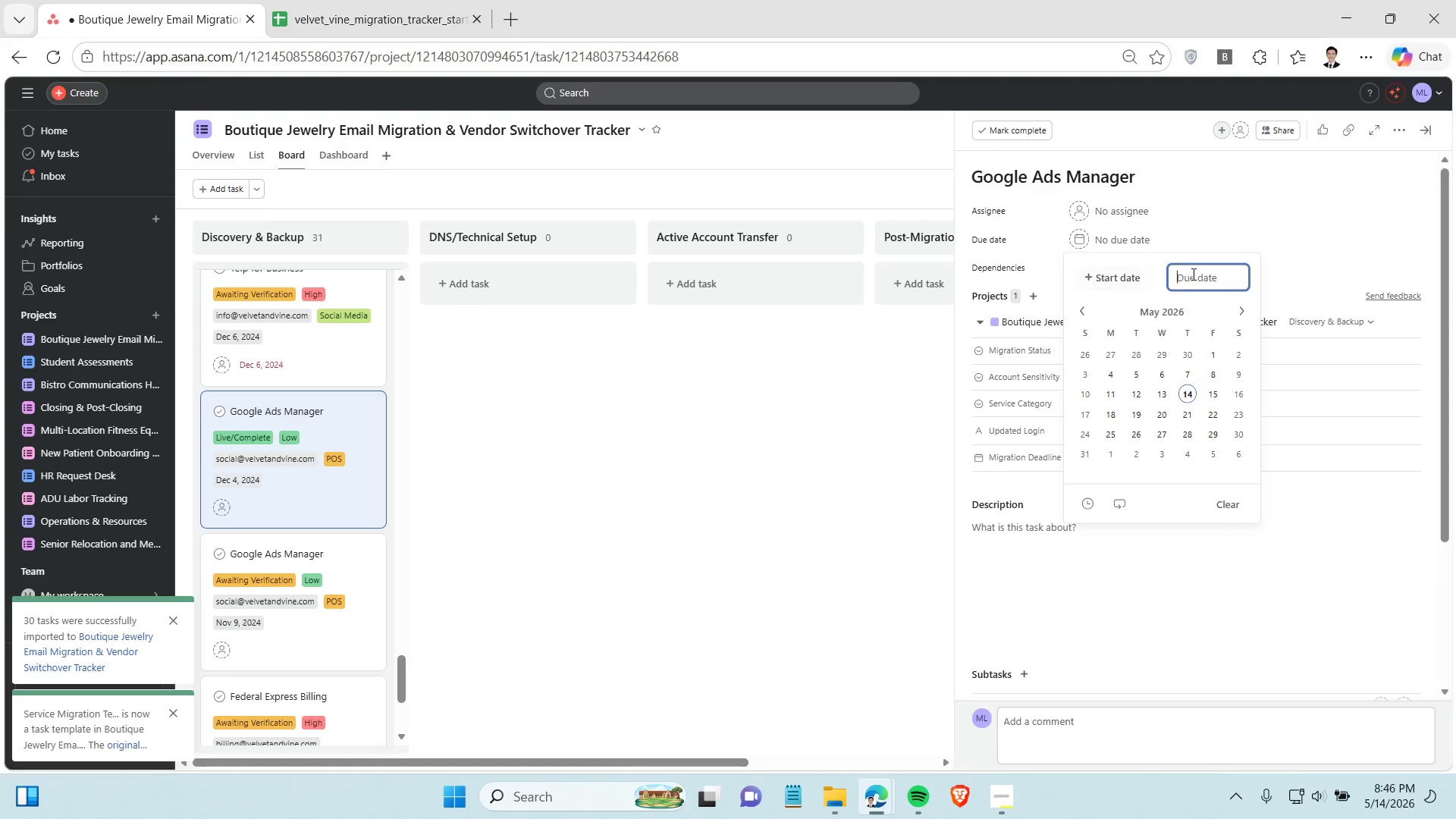 
key(Control+ControlLeft)
 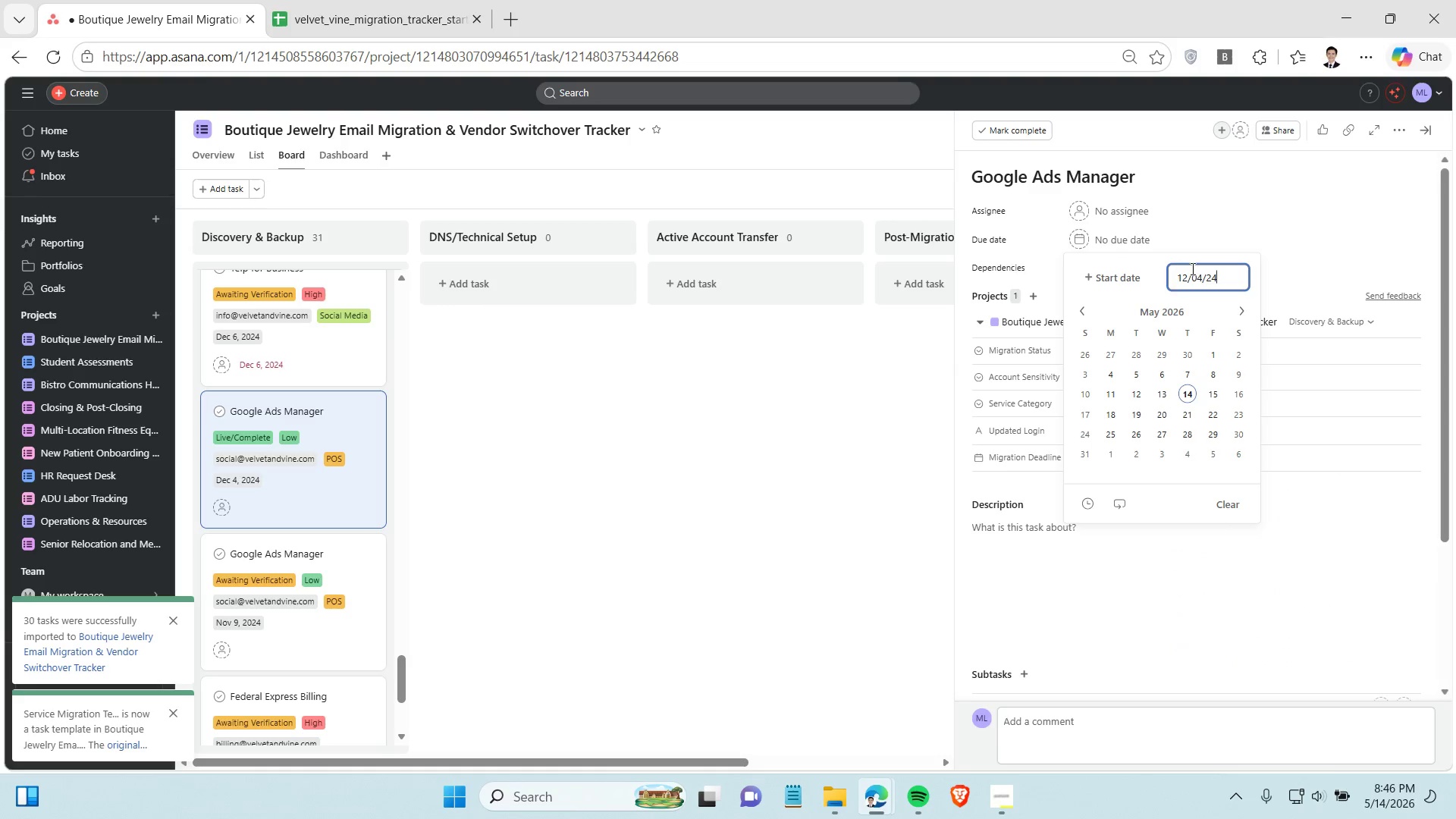 
key(Control+V)
 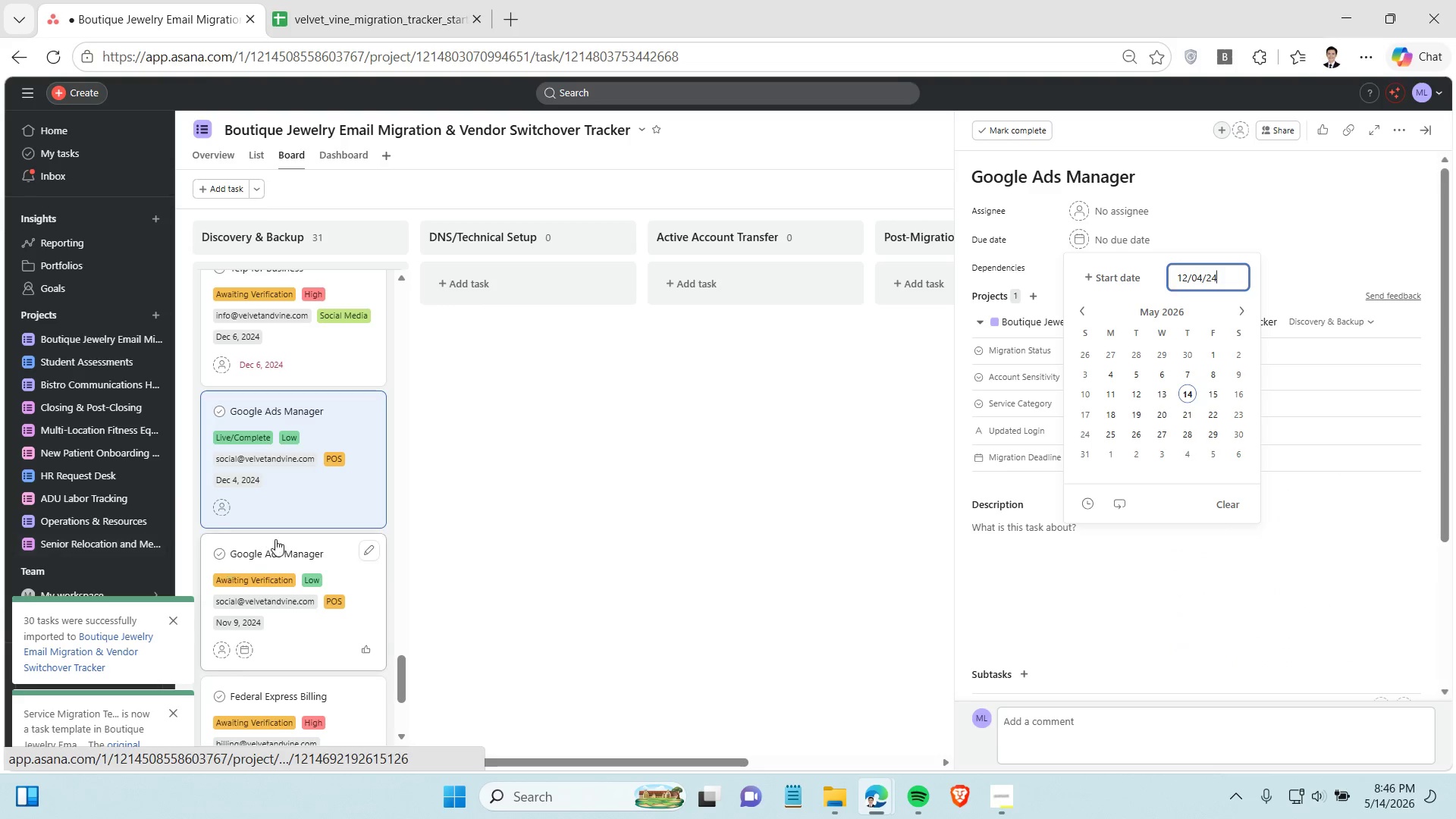 
scroll: coordinate [278, 538], scroll_direction: down, amount: 1.0
 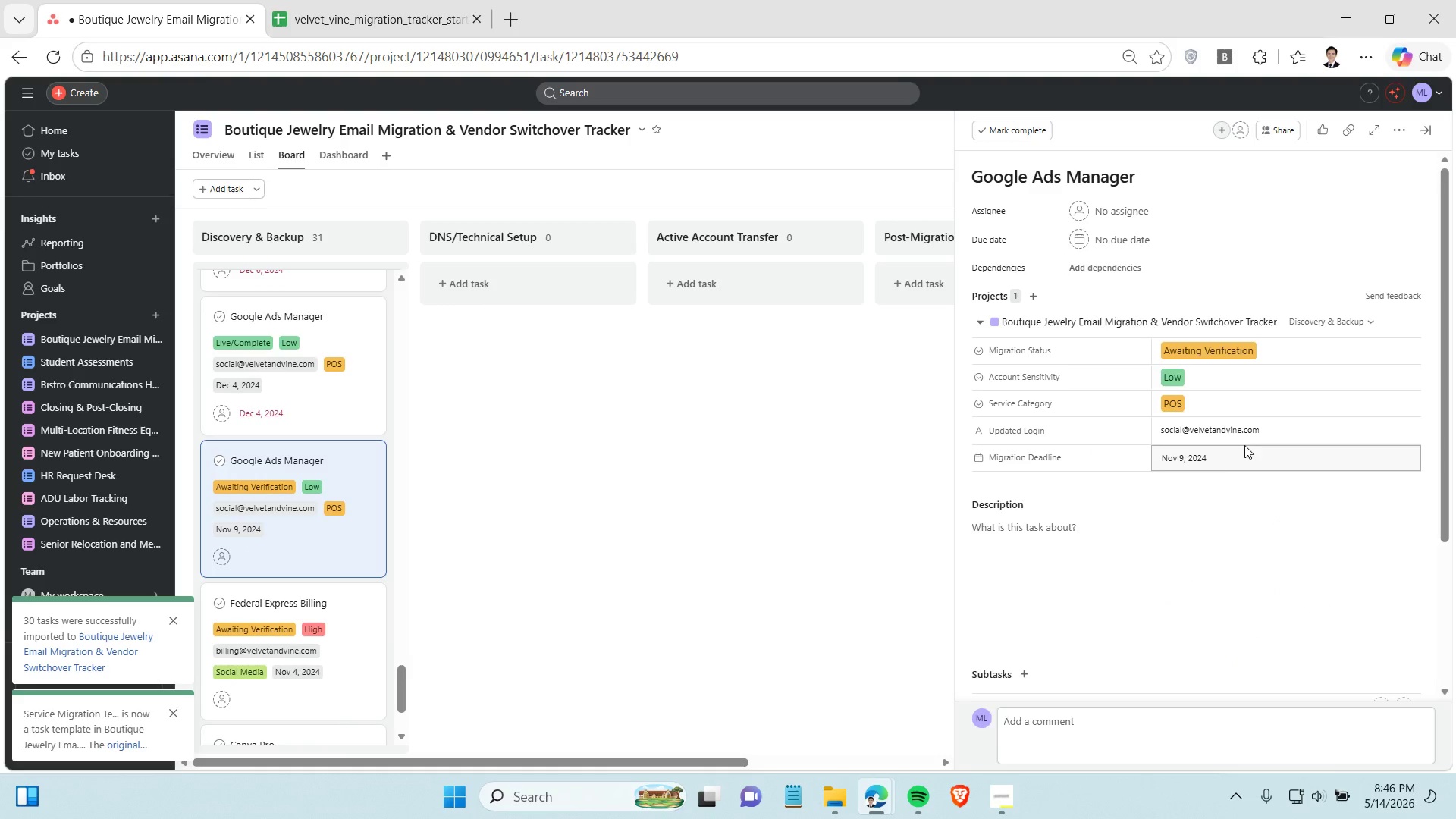 
left_click([1221, 466])
 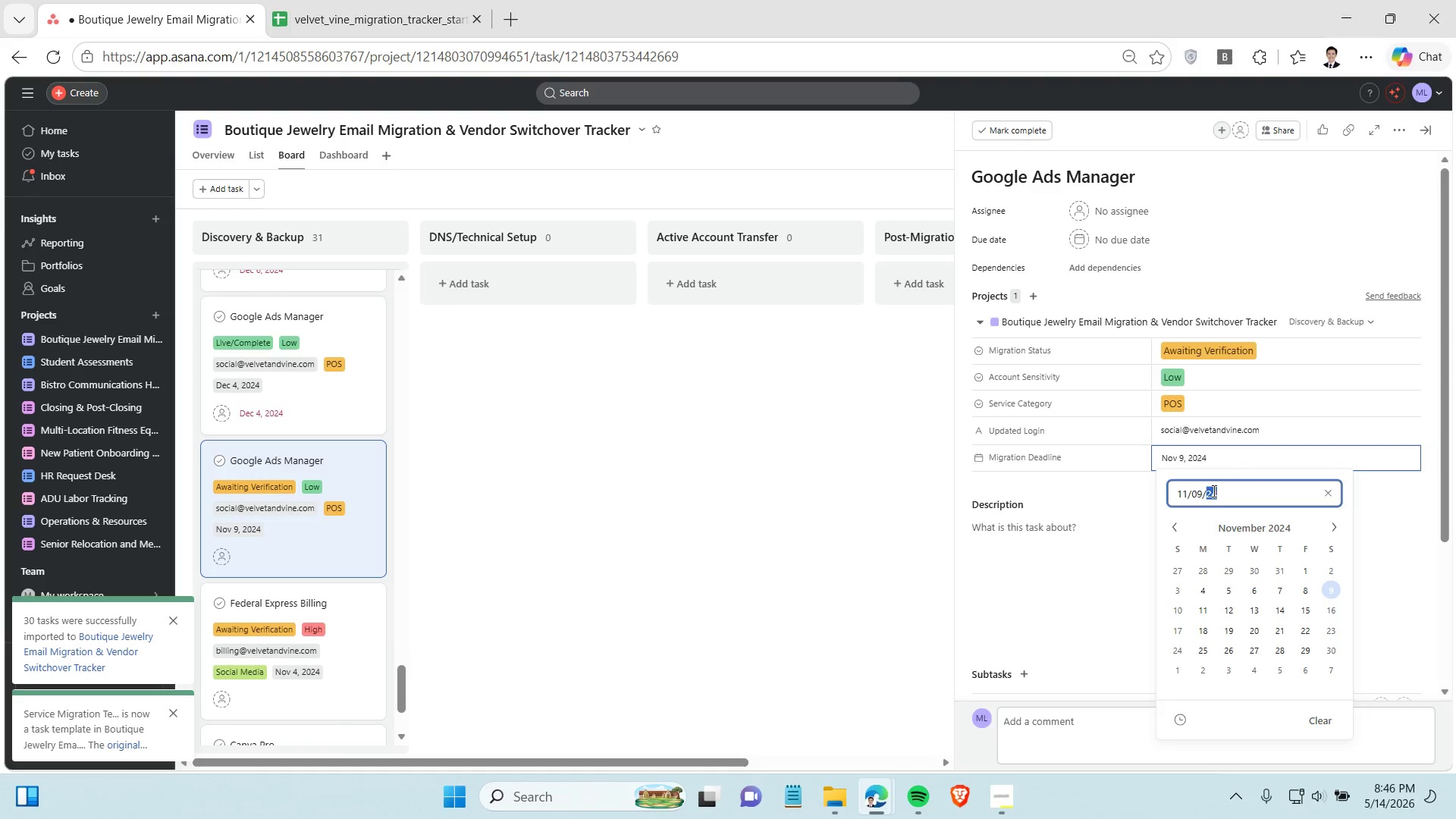 
double_click([1213, 491])
 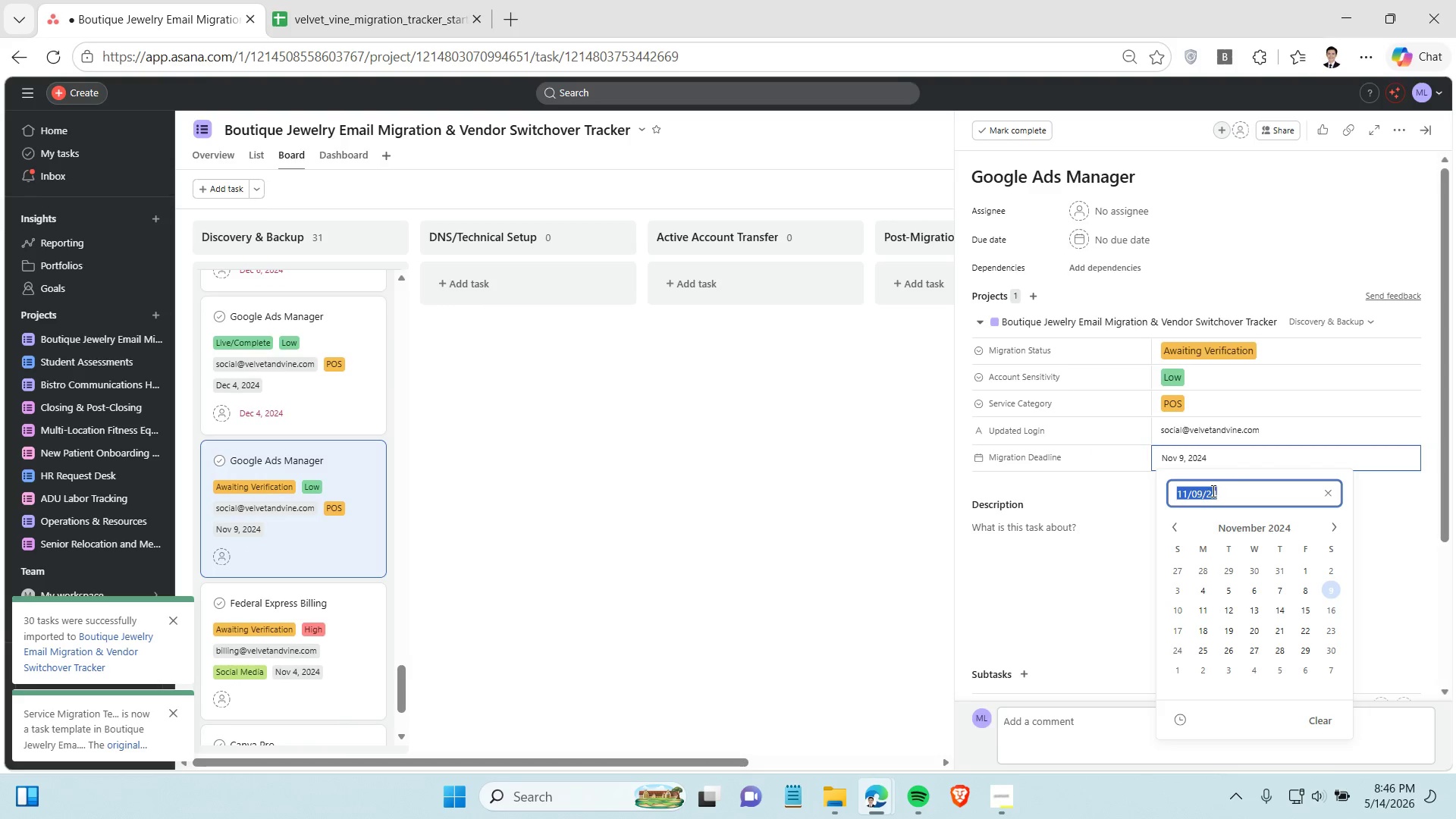 
triple_click([1213, 491])
 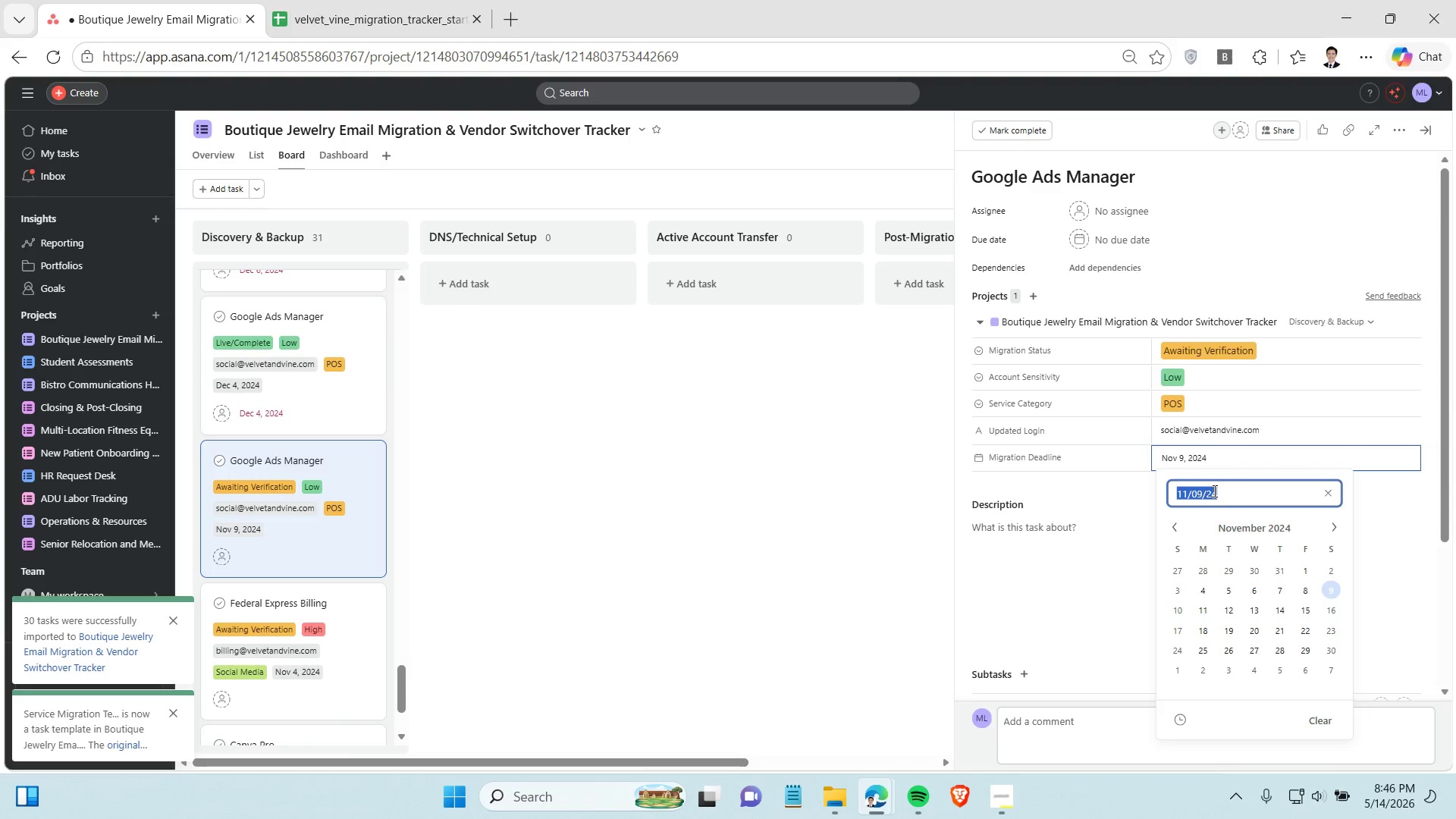 
key(Control+C)
 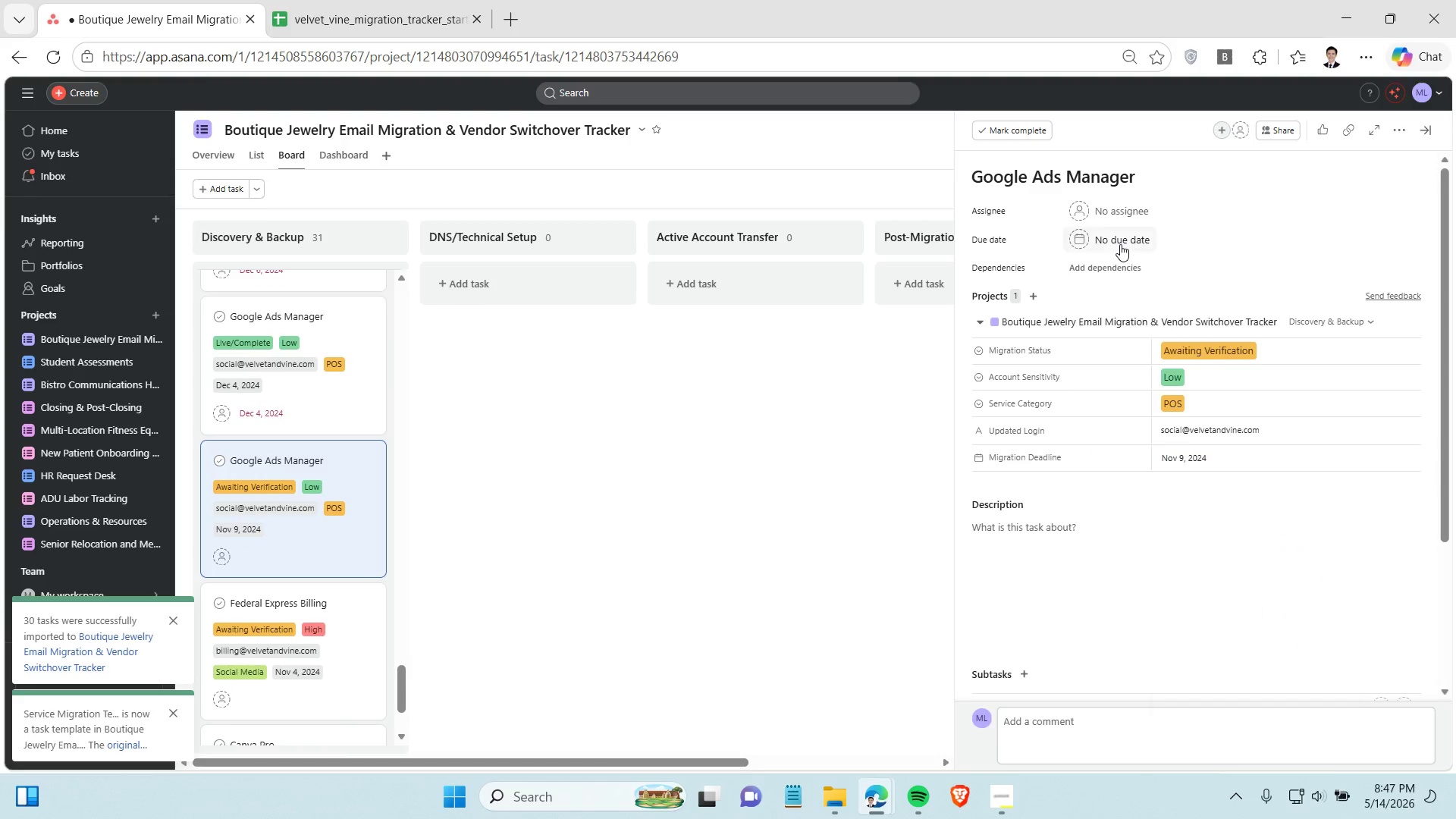 
left_click([1120, 244])
 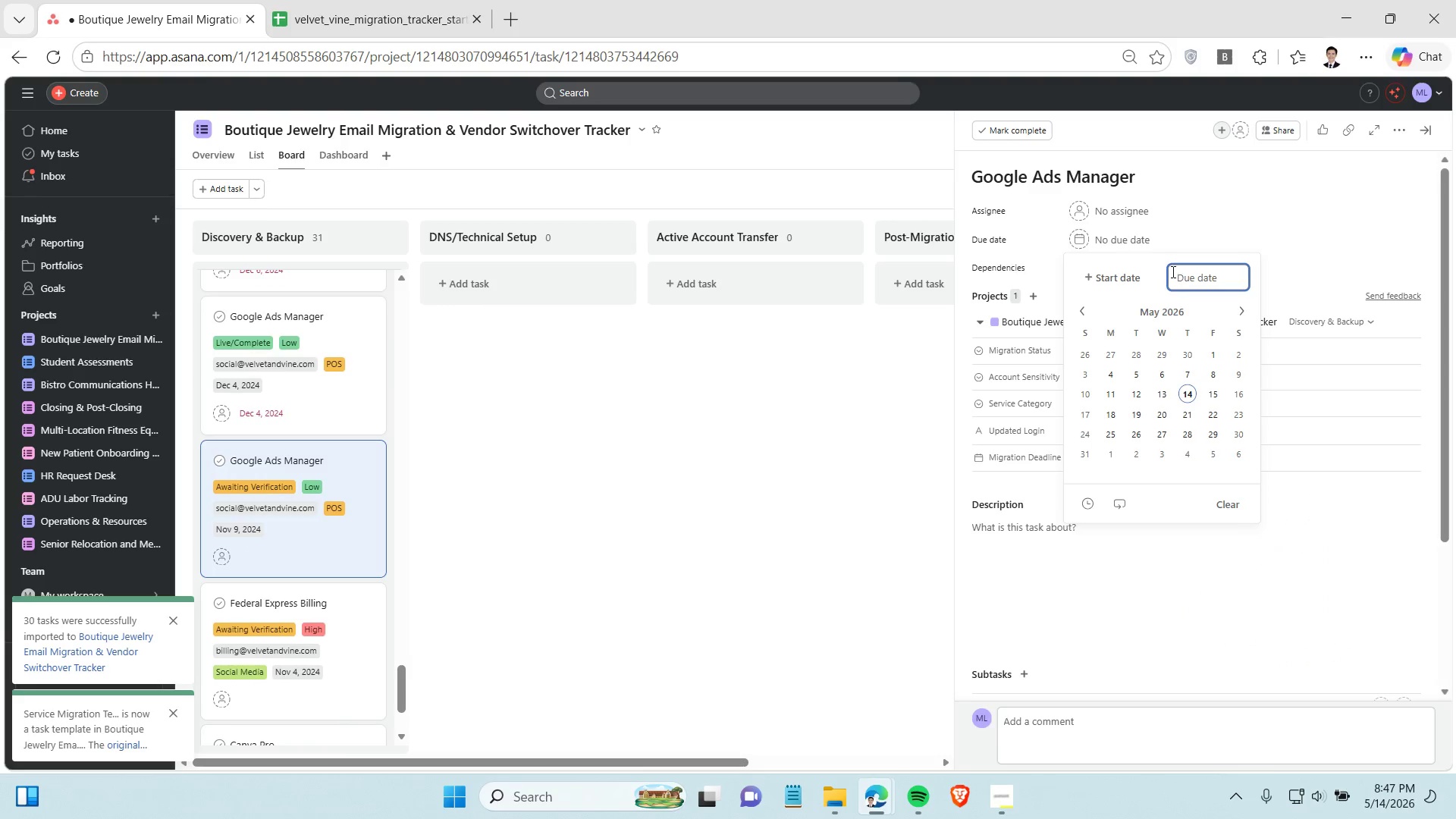 
key(Control+V)
 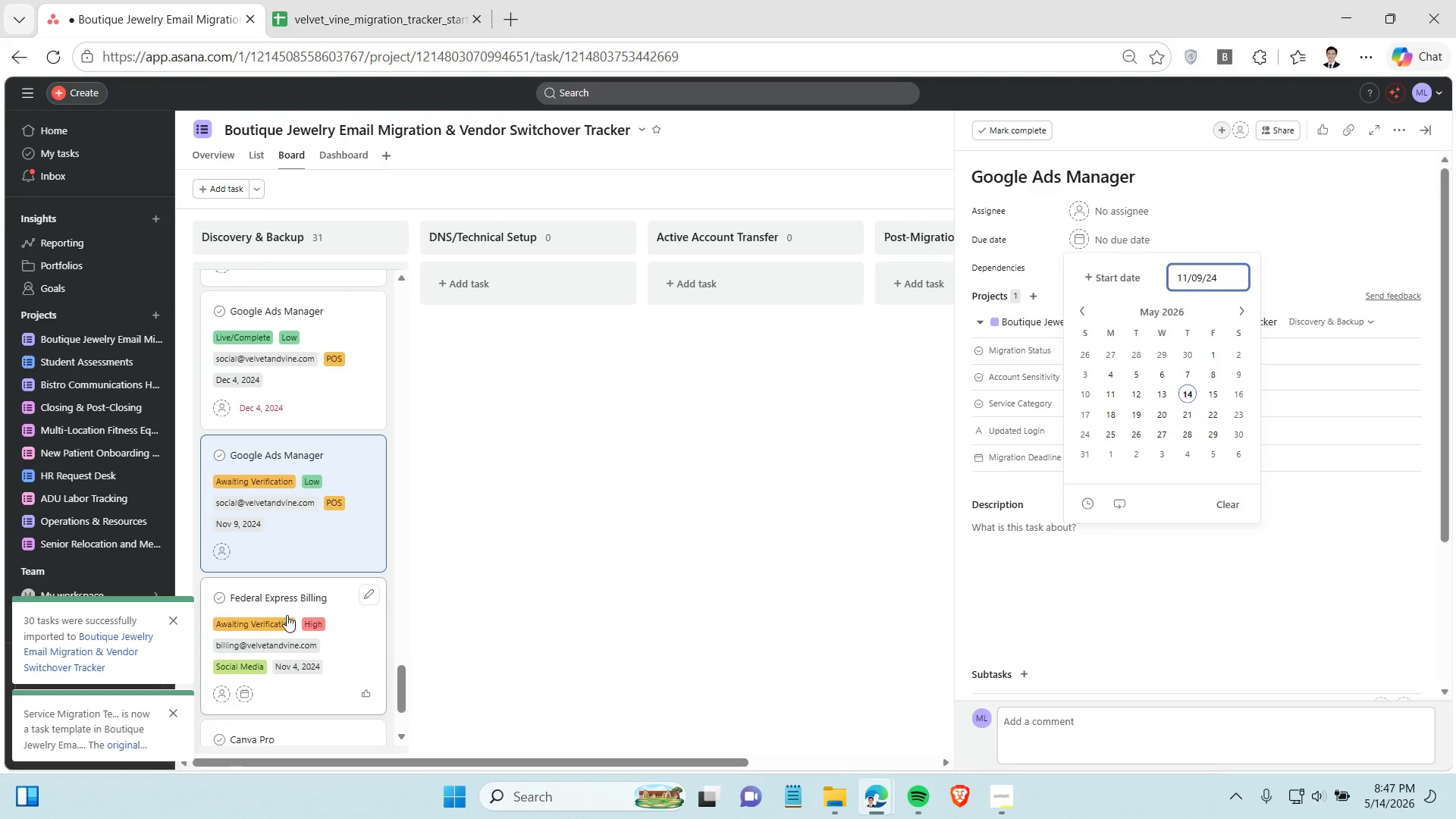 
scroll: coordinate [287, 615], scroll_direction: down, amount: 3.0
 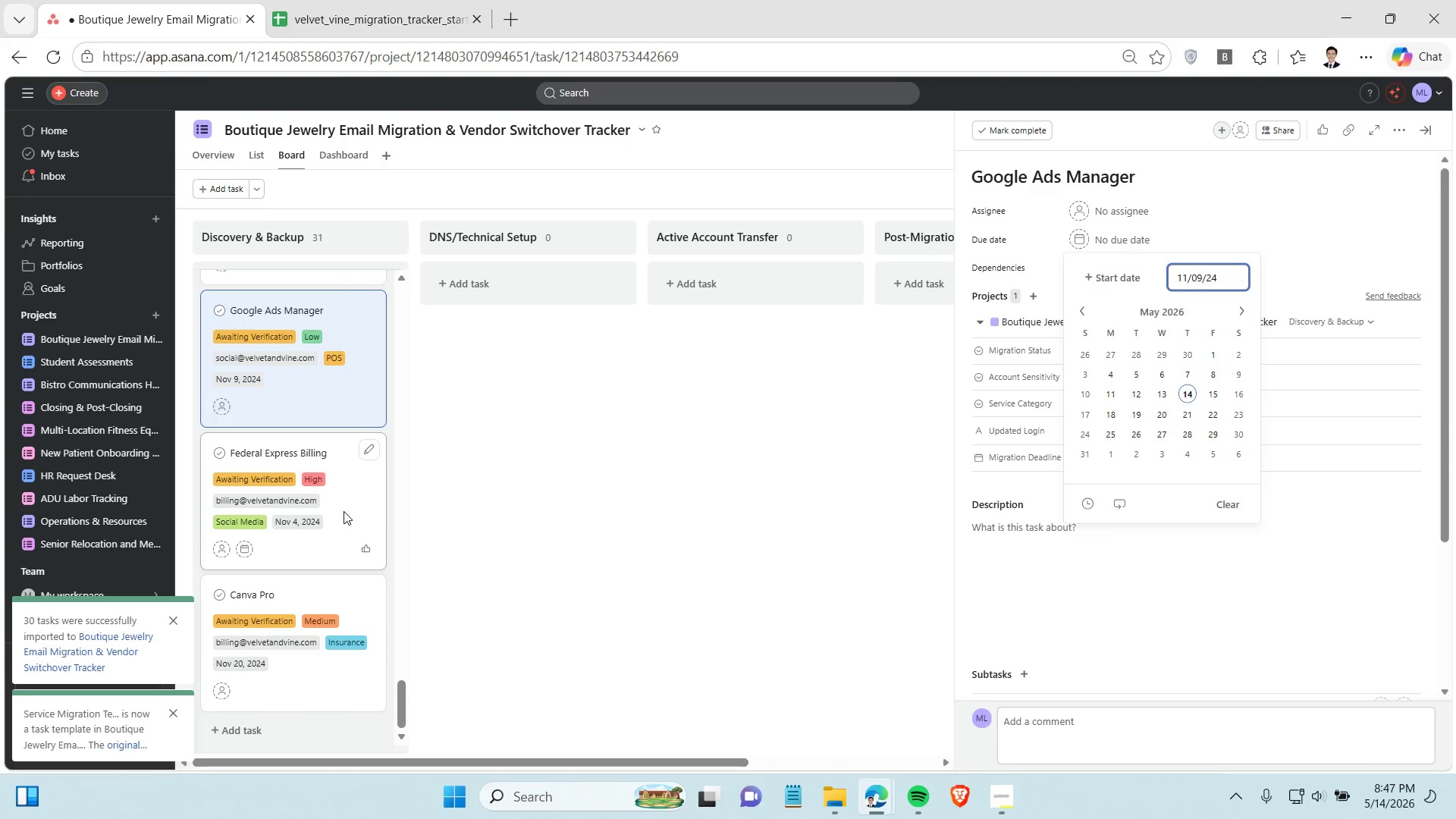 
left_click([344, 511])
 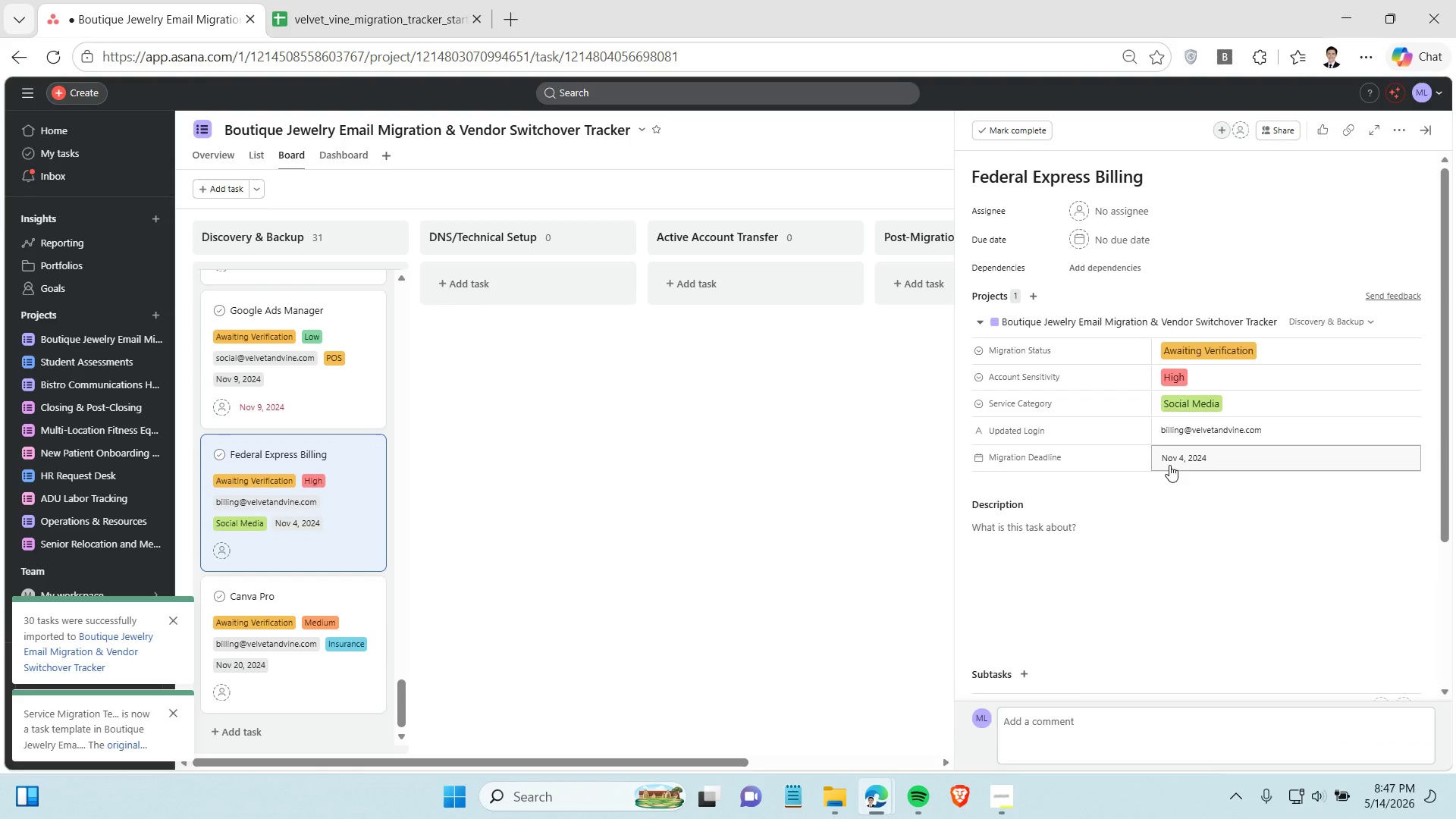 
left_click([1169, 465])
 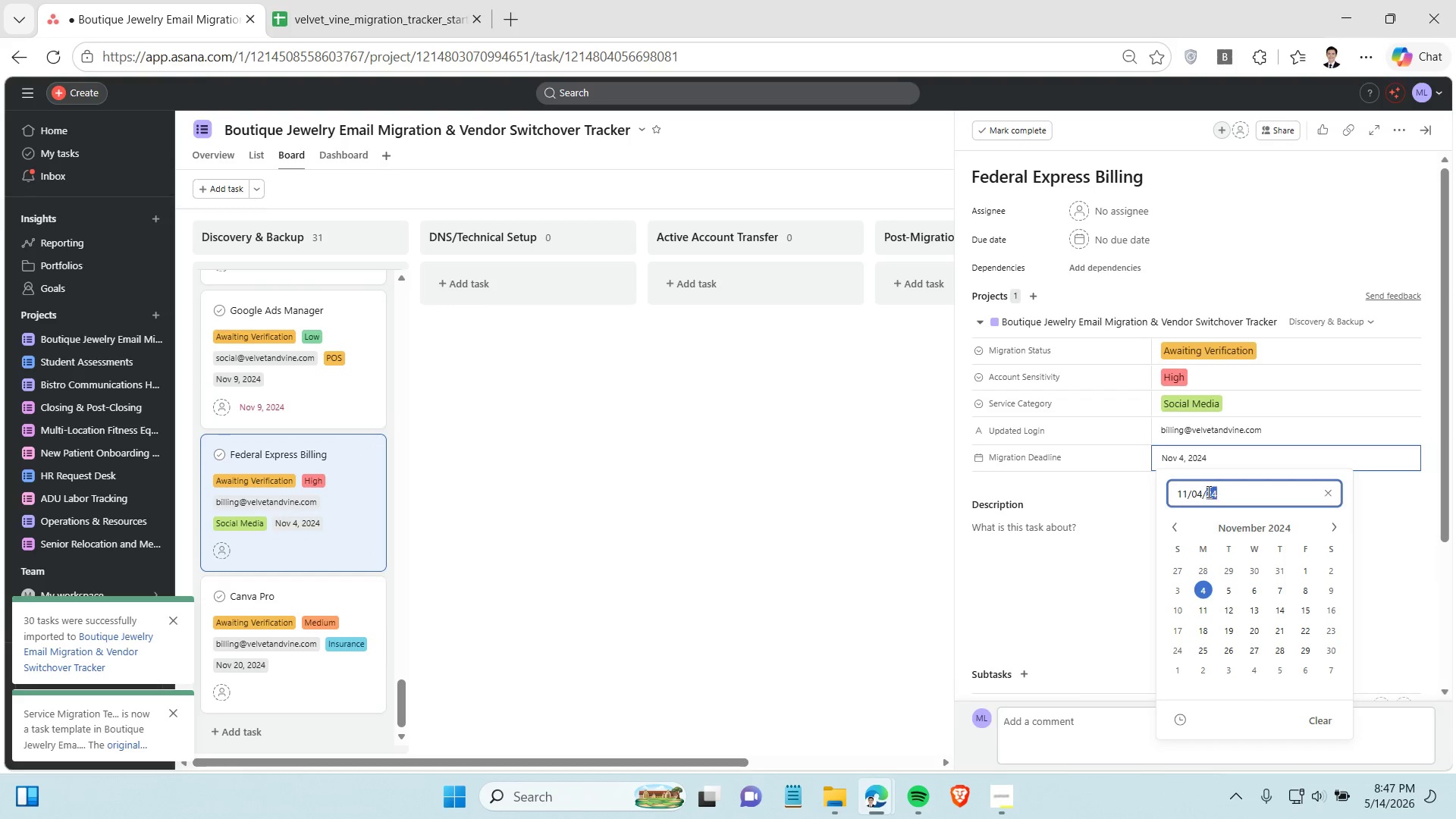 
double_click([1207, 491])
 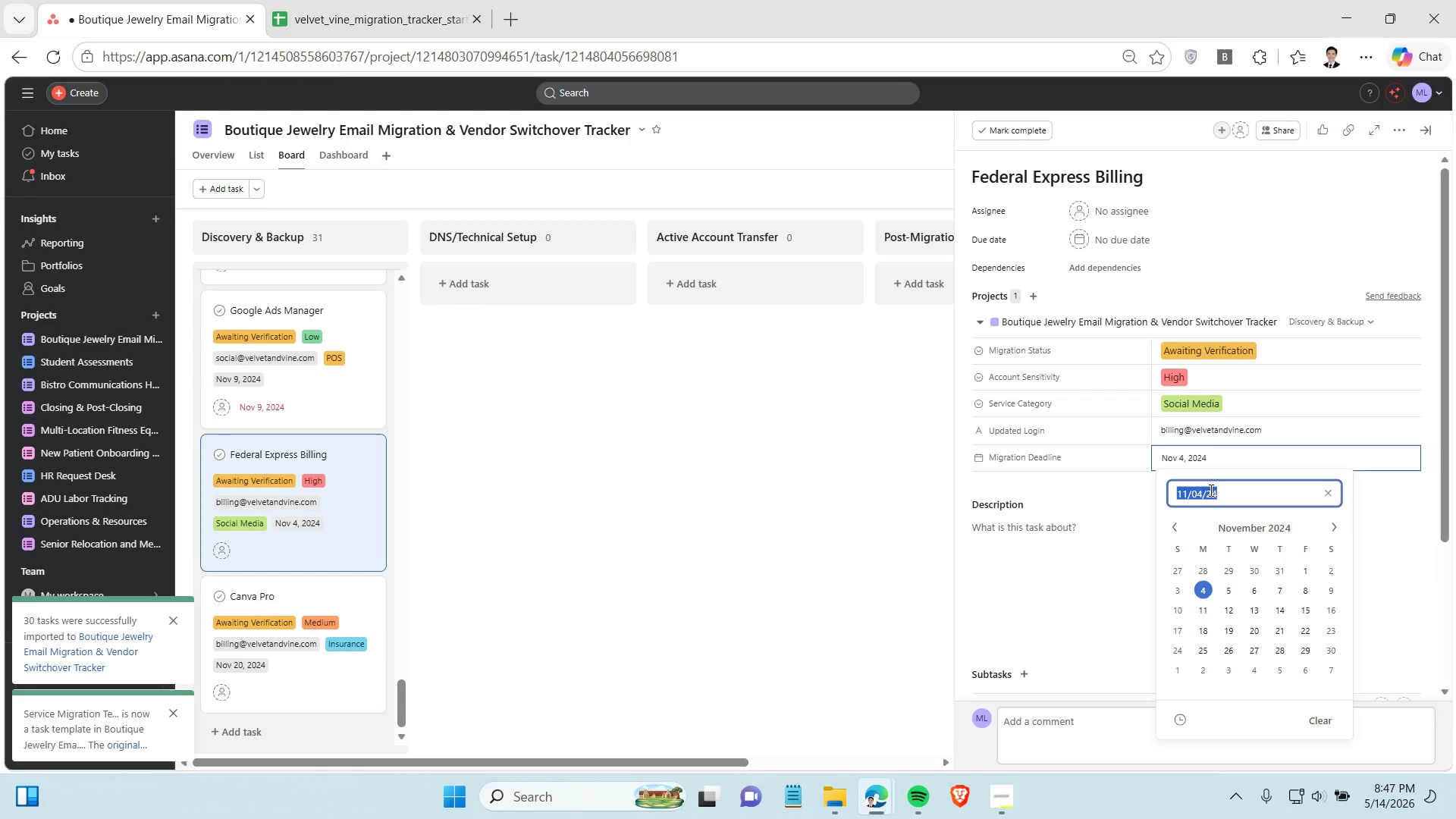 
triple_click([1207, 491])
 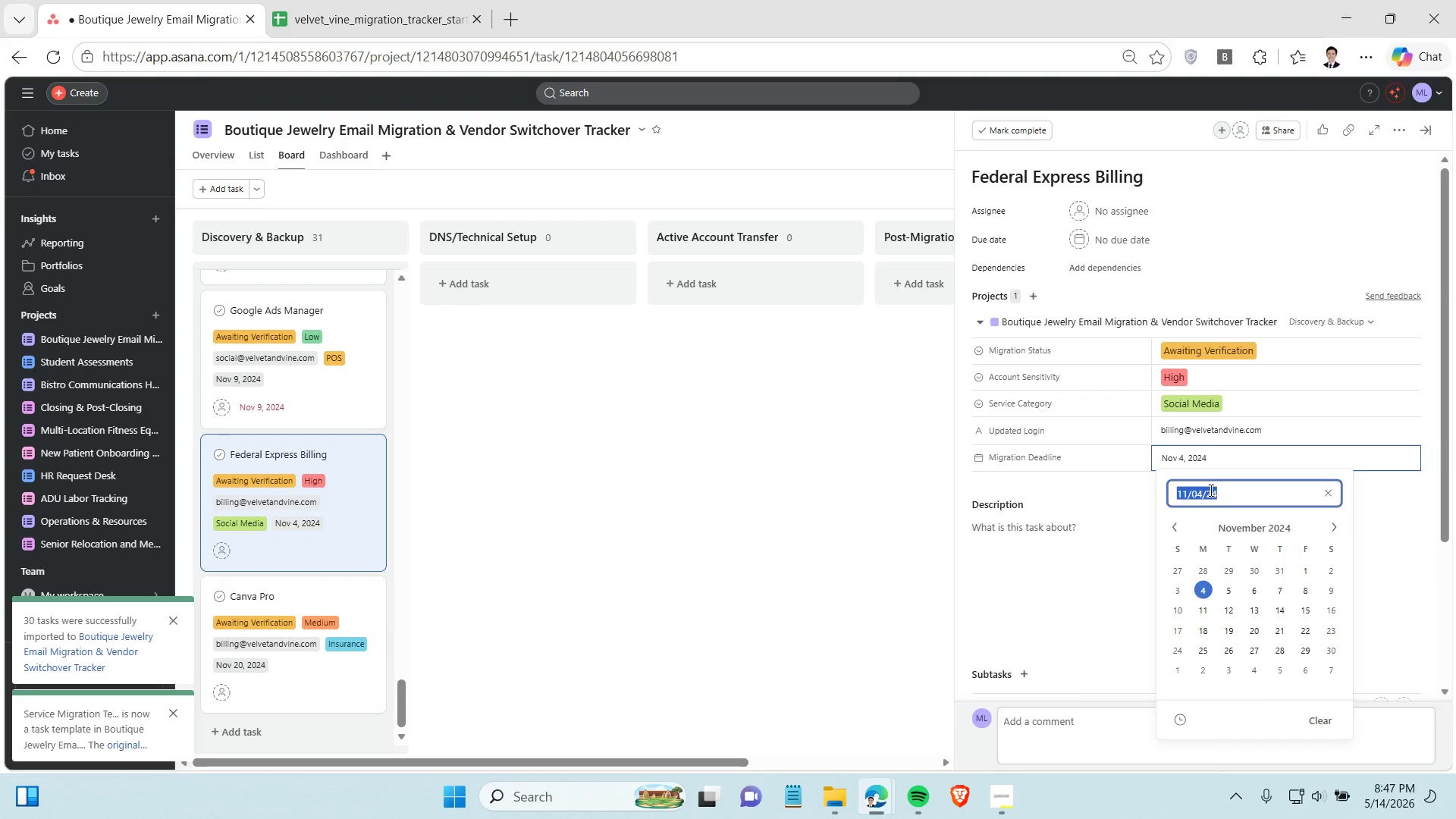 
triple_click([1207, 491])
 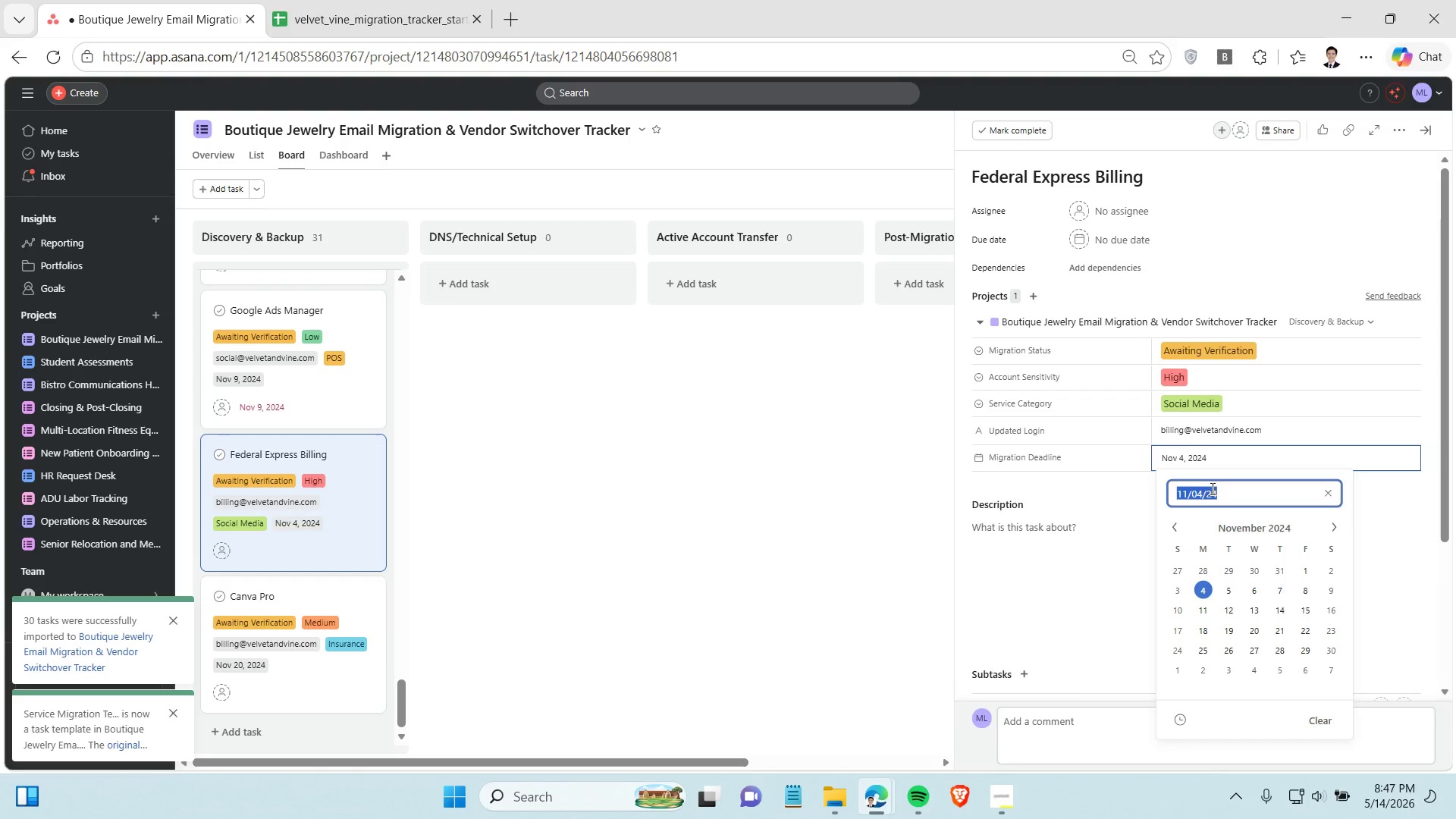 
key(Control+C)
 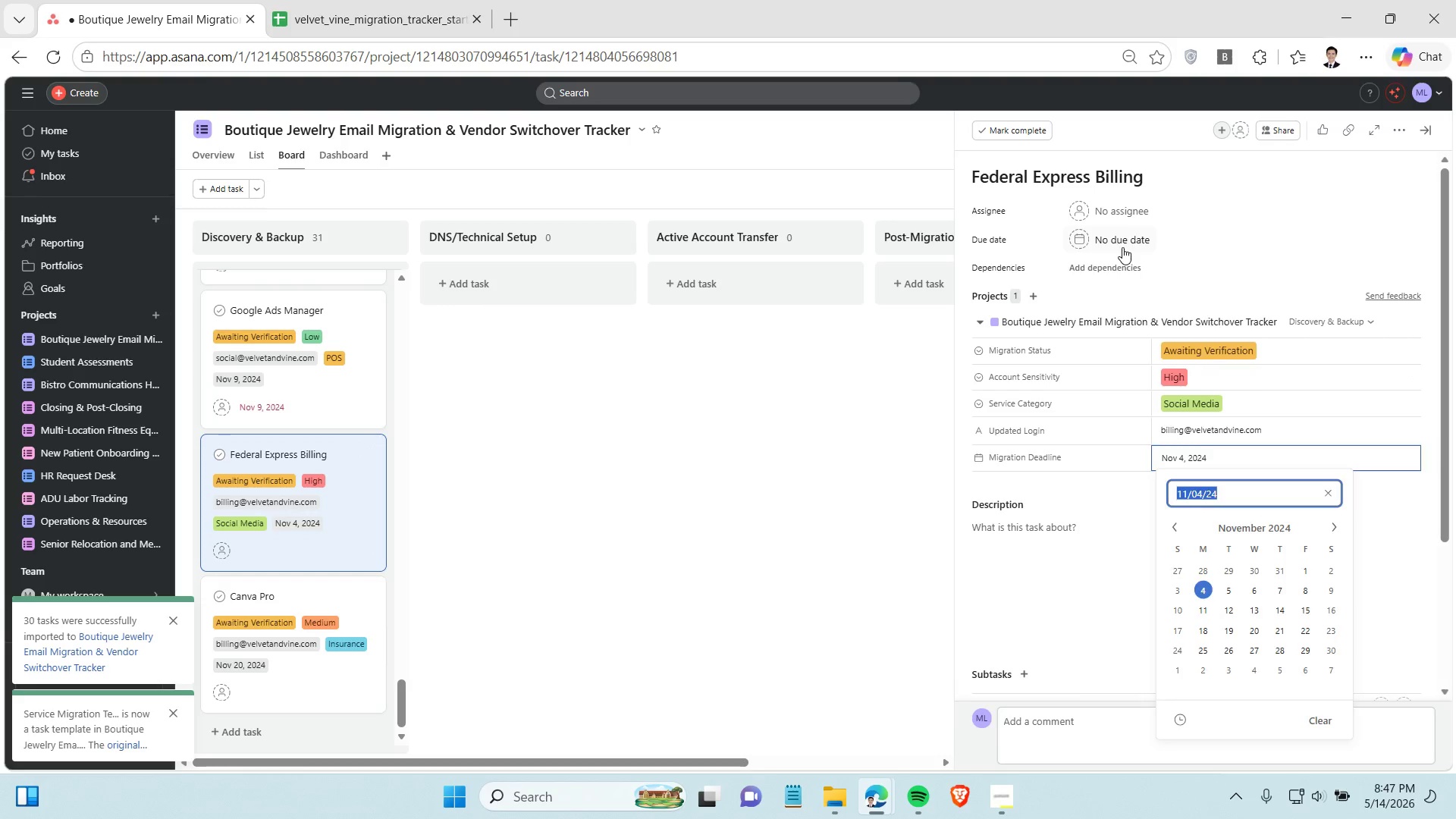 
left_click([1124, 247])
 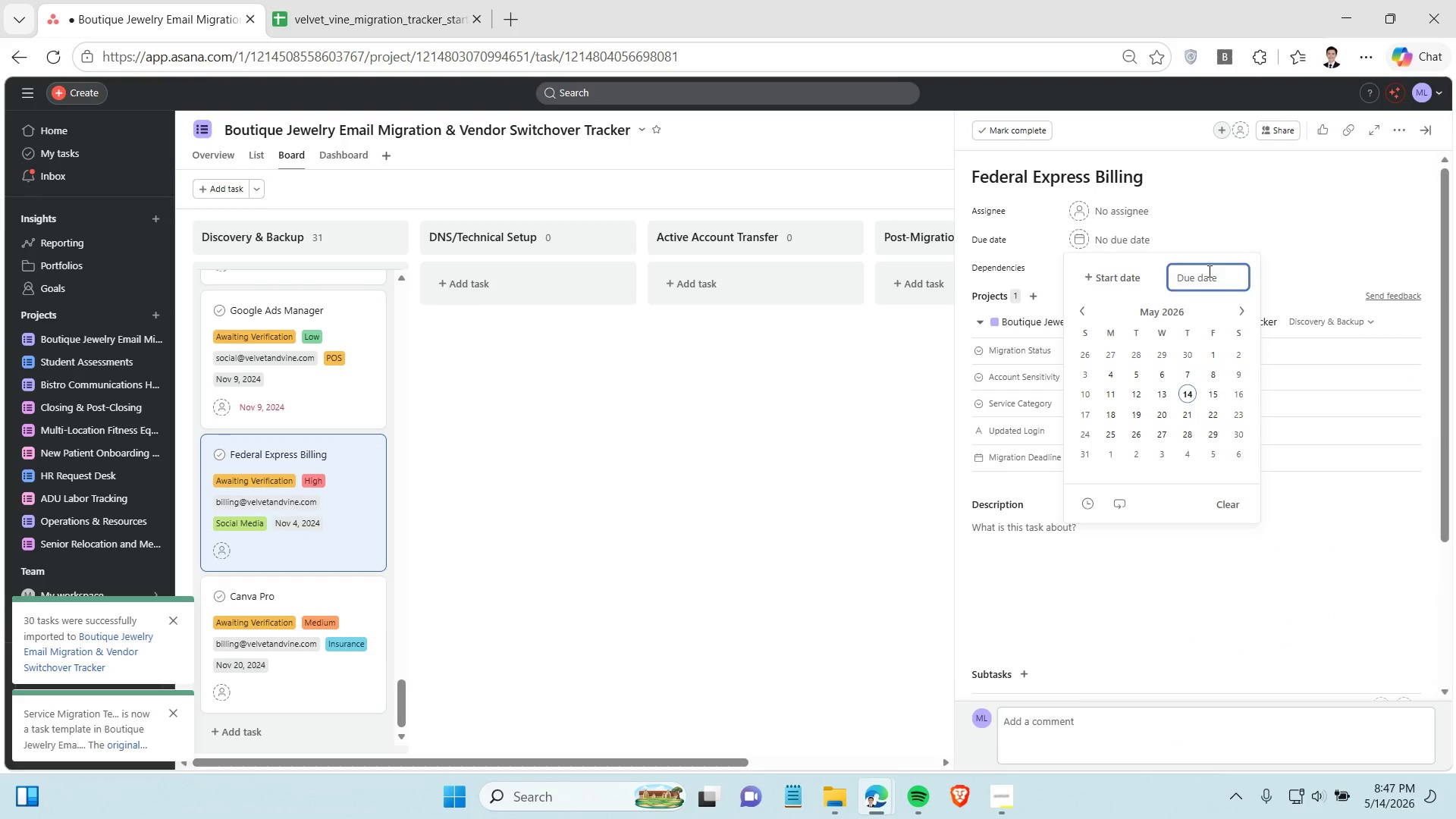 
key(Control+V)
 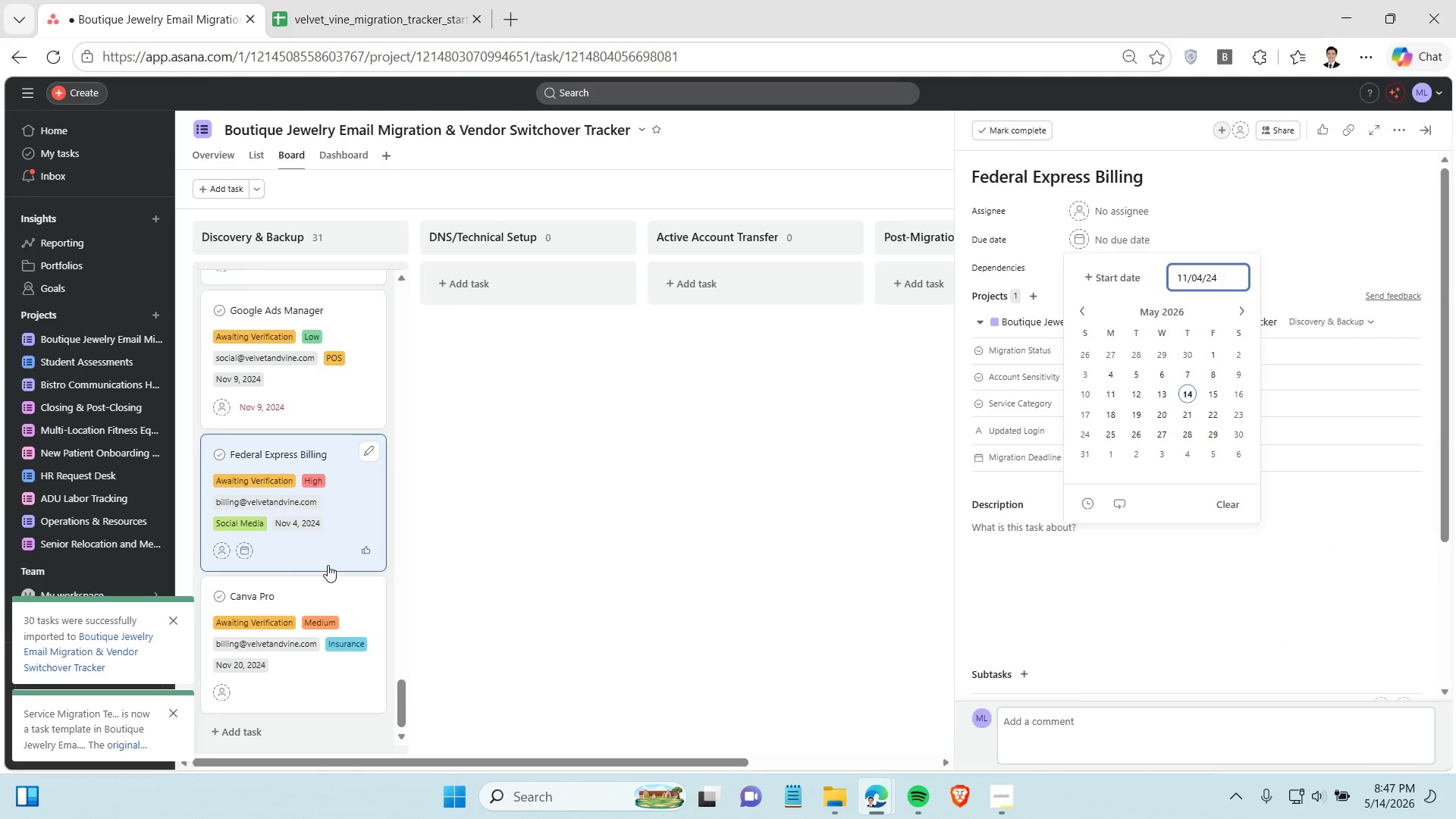 
scroll: coordinate [328, 565], scroll_direction: down, amount: 3.0
 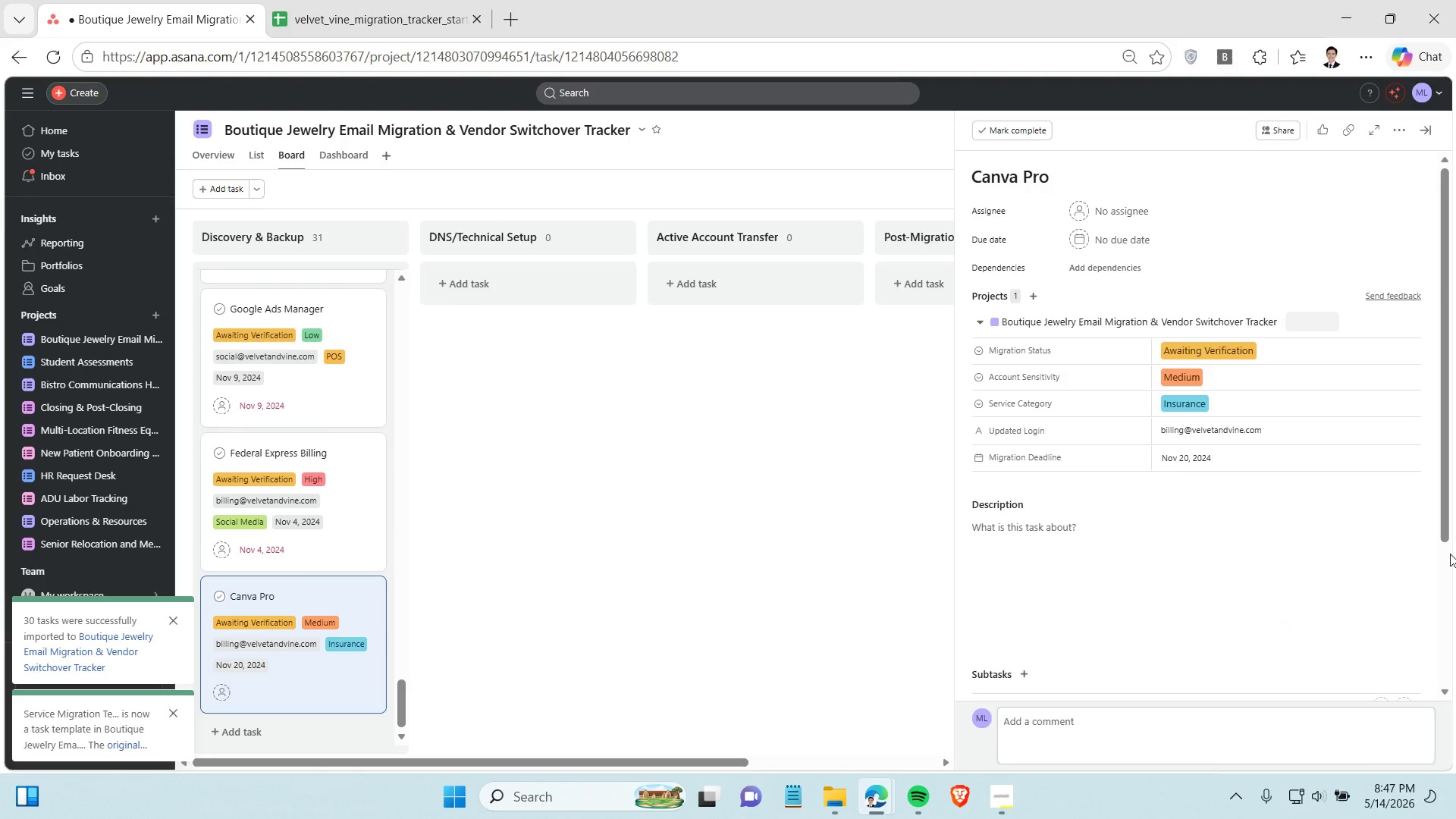 
left_click([1266, 465])
 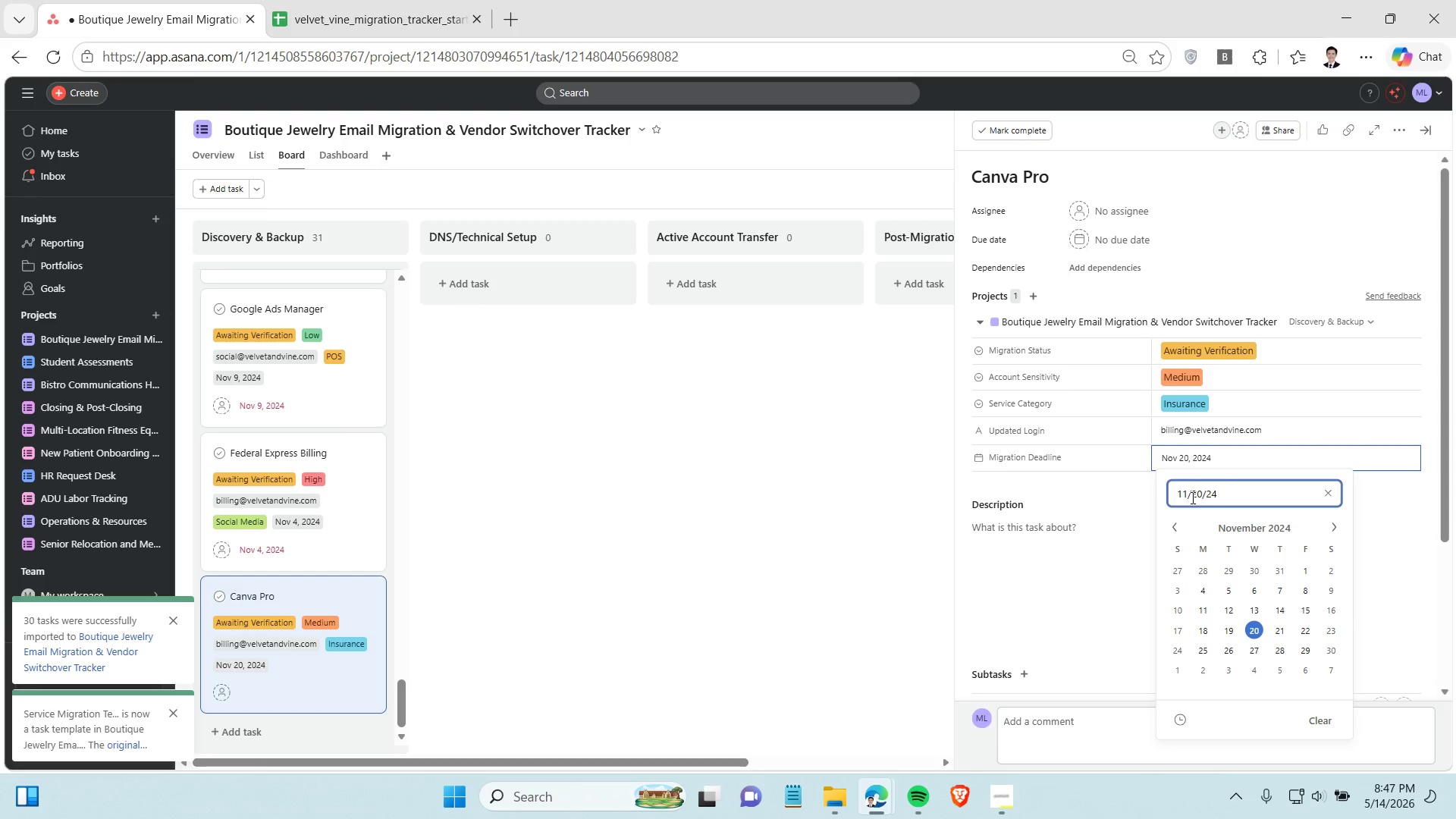 
double_click([1191, 497])
 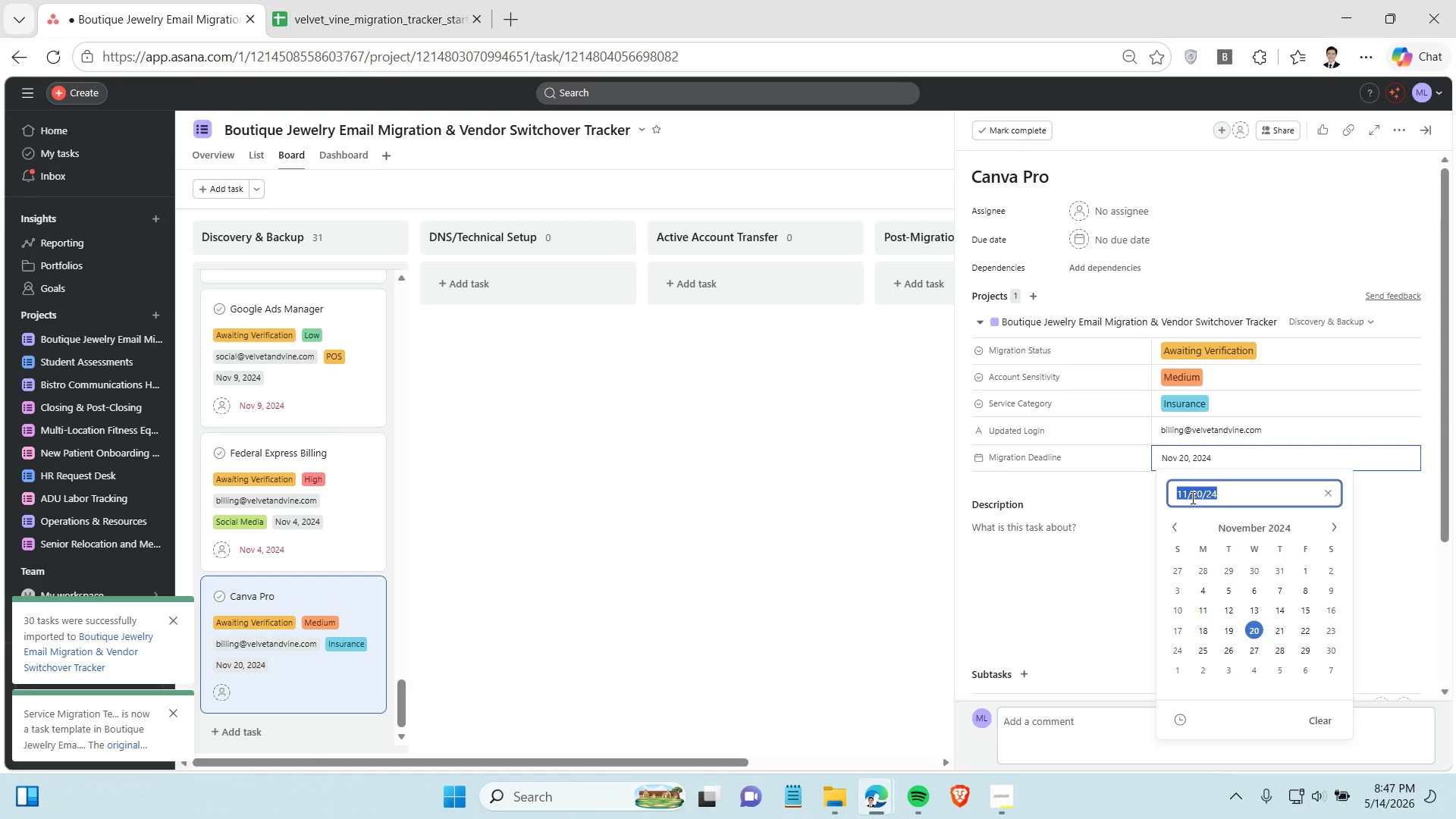 
triple_click([1191, 497])
 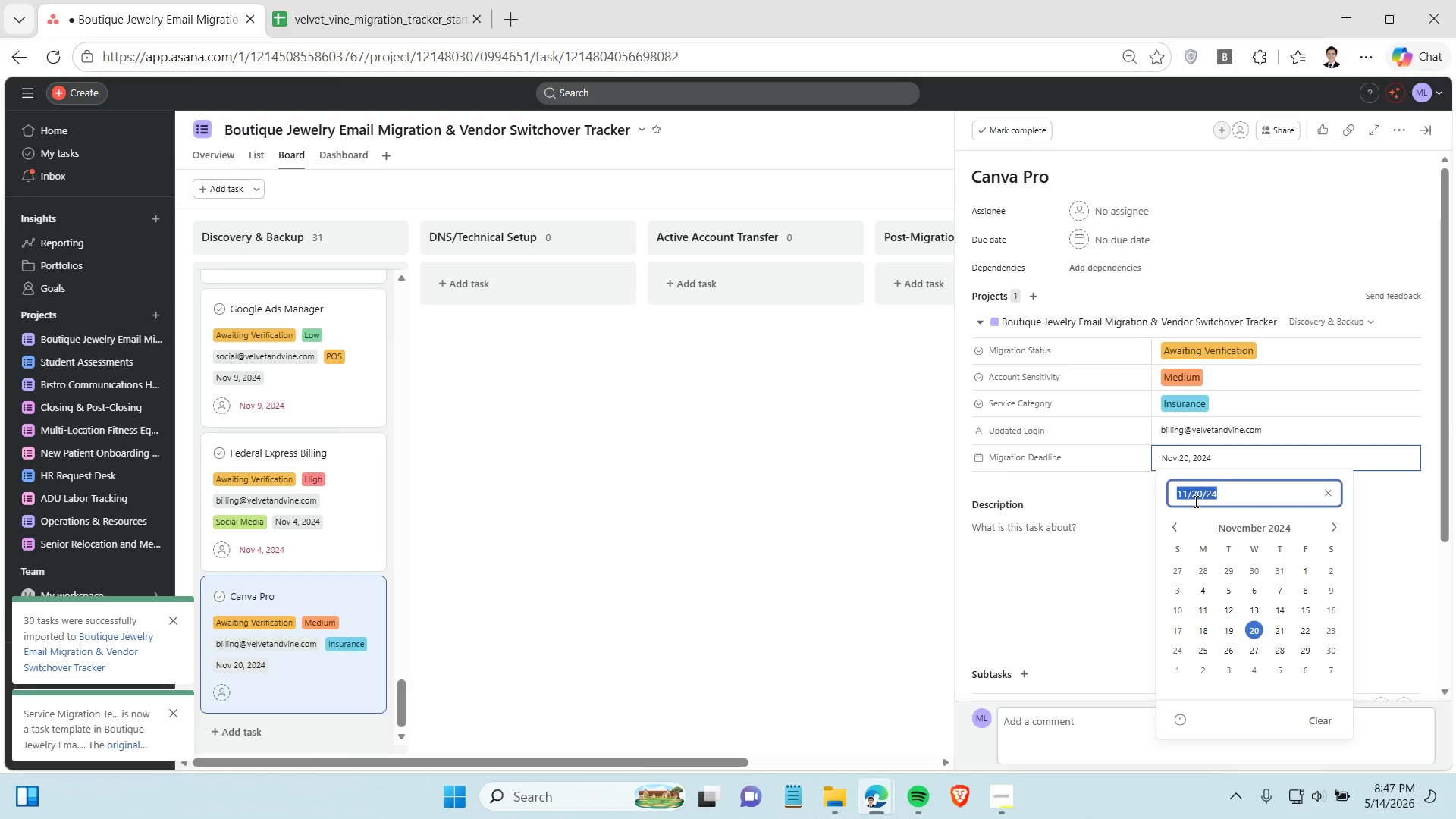 
key(Control+C)
 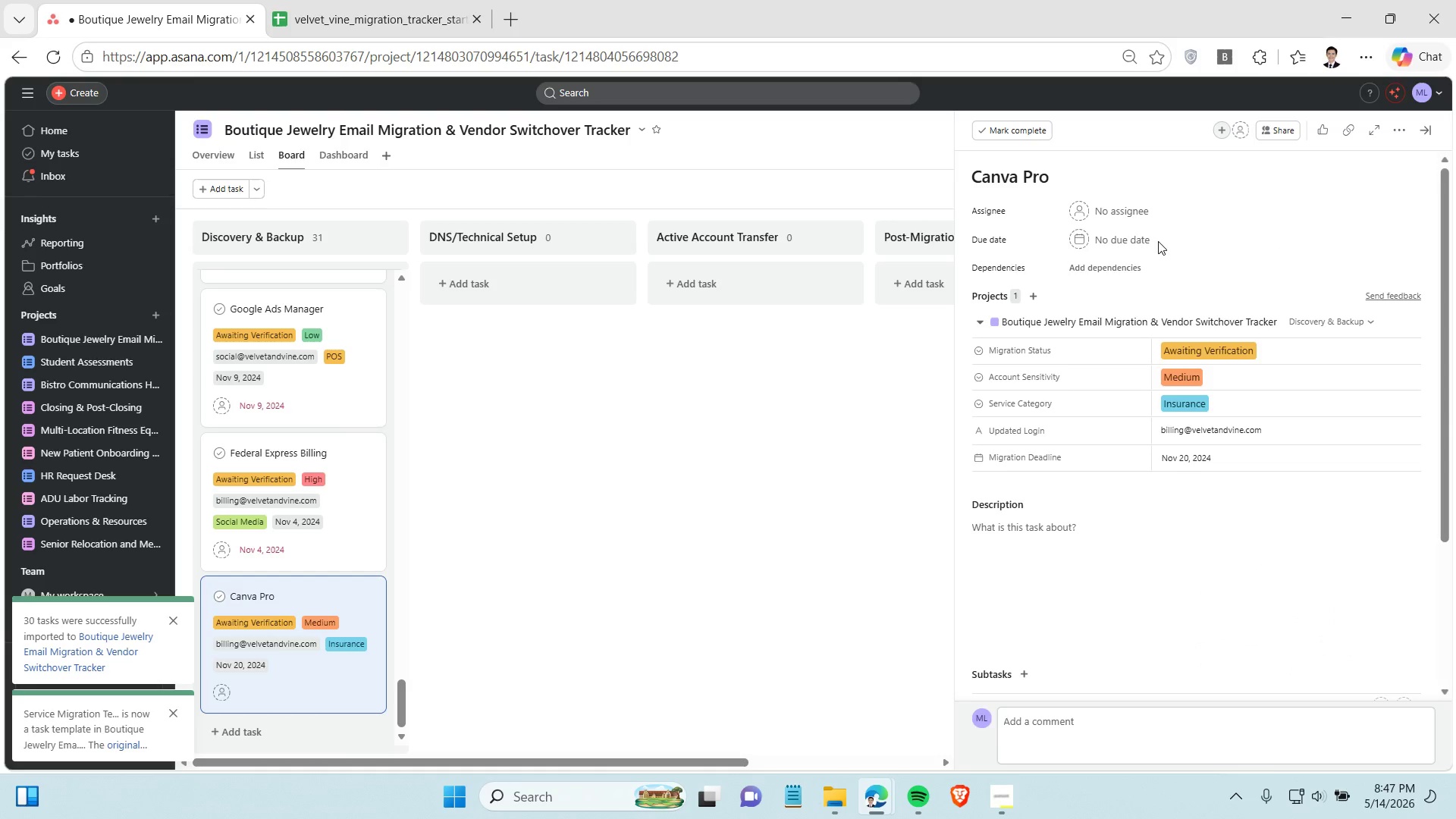 
left_click([1158, 241])
 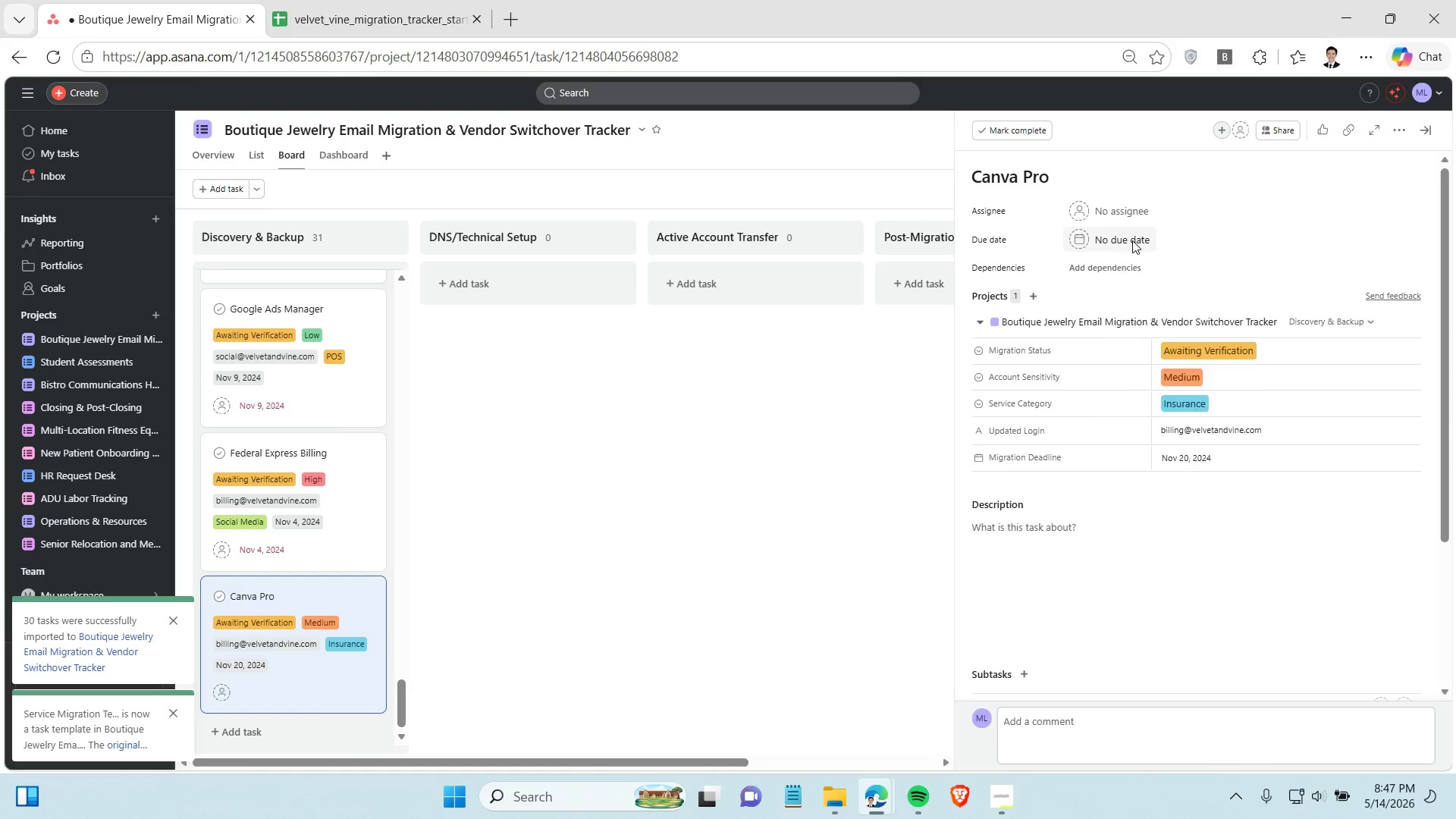 
left_click([1132, 240])
 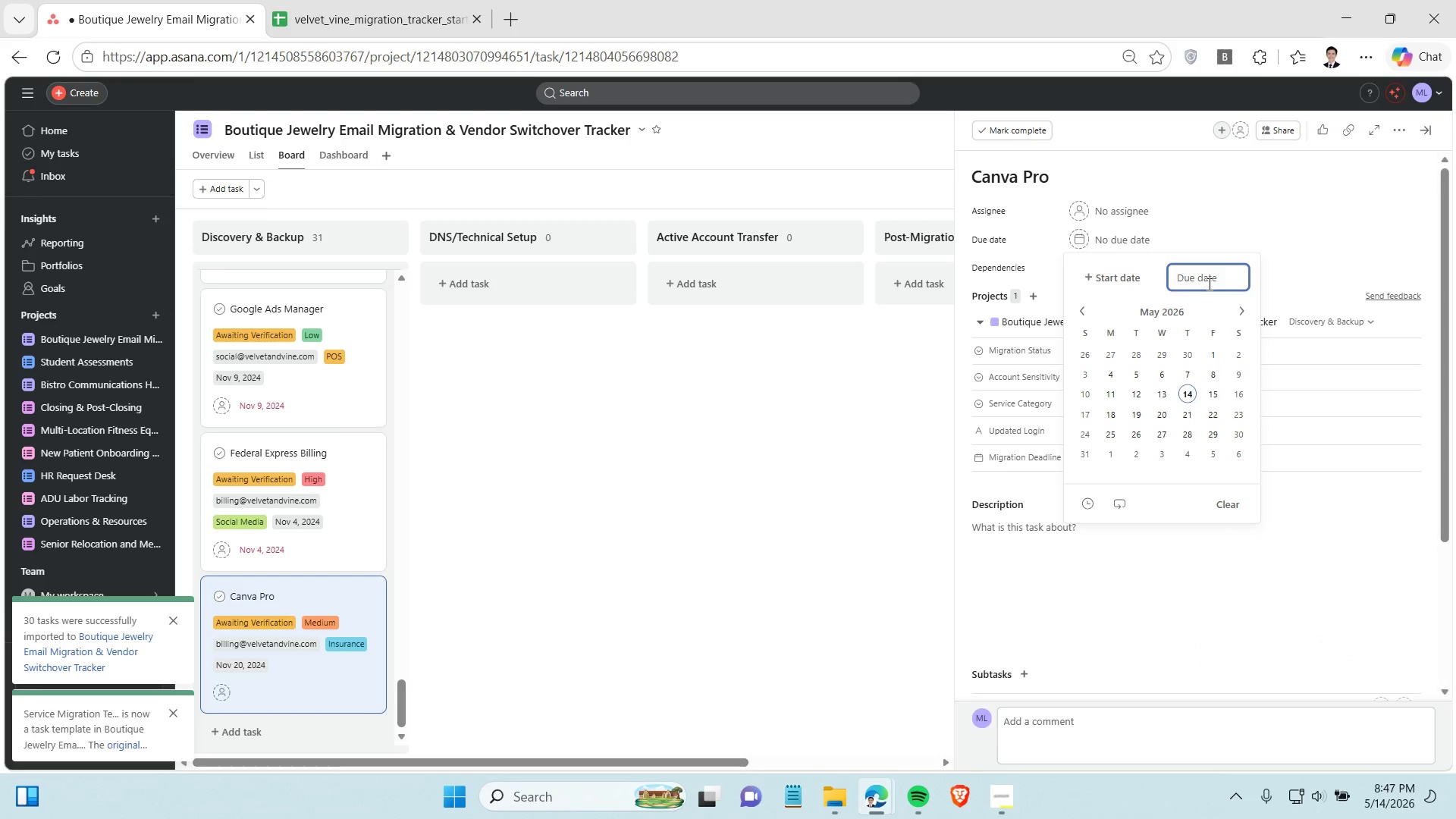 
left_click([1208, 284])
 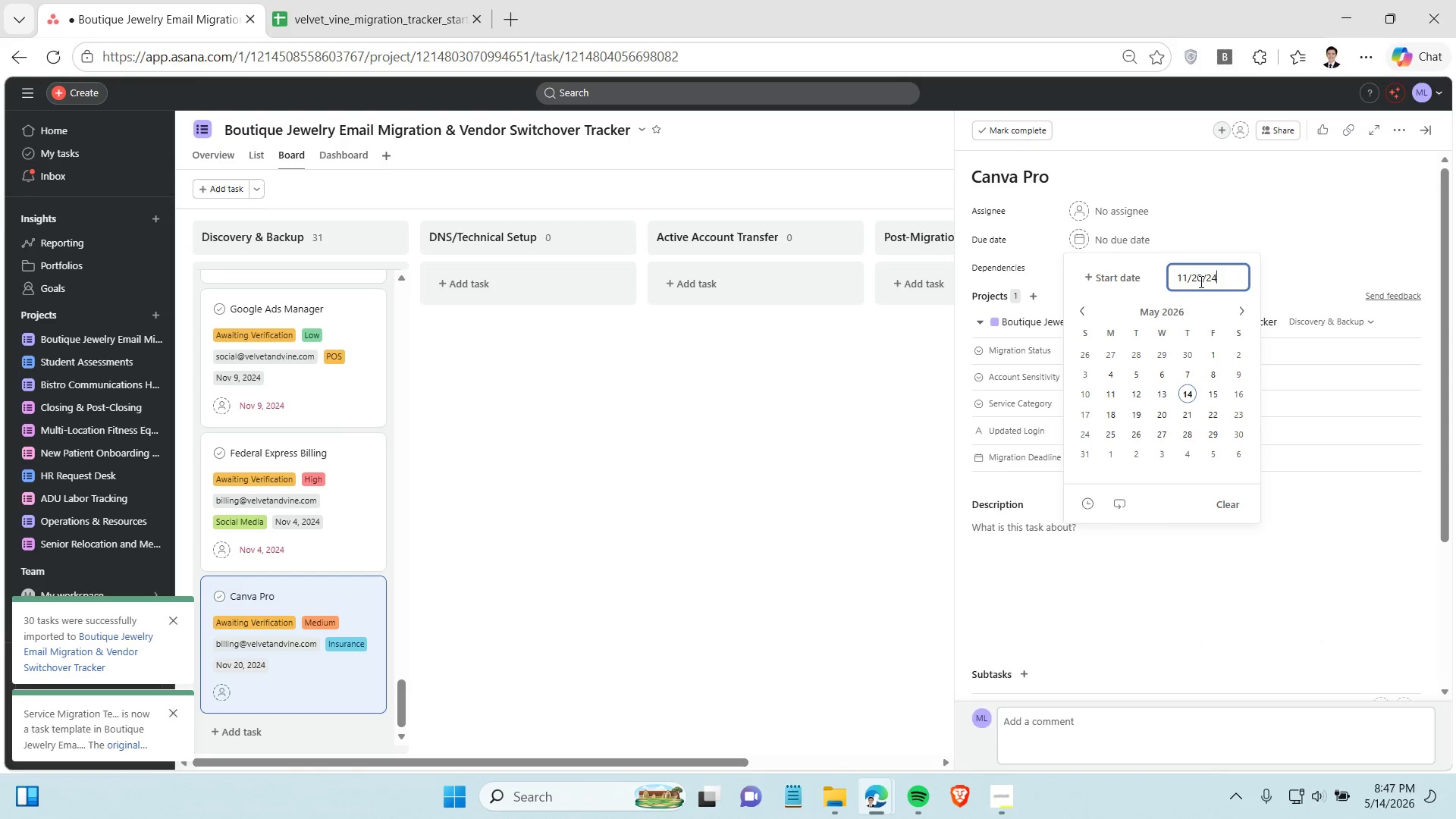 
key(Control+ControlLeft)
 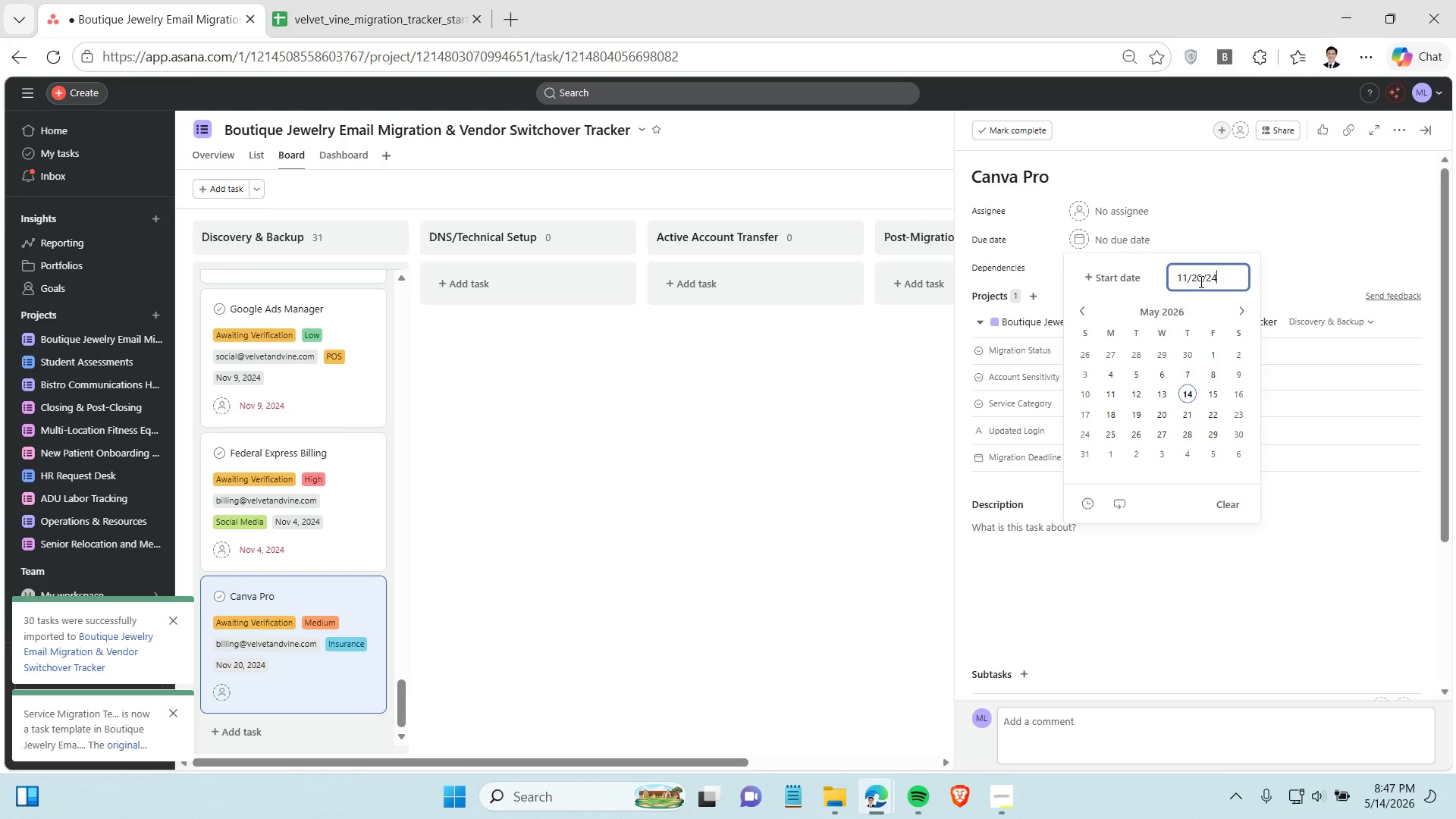 
key(Control+V)
 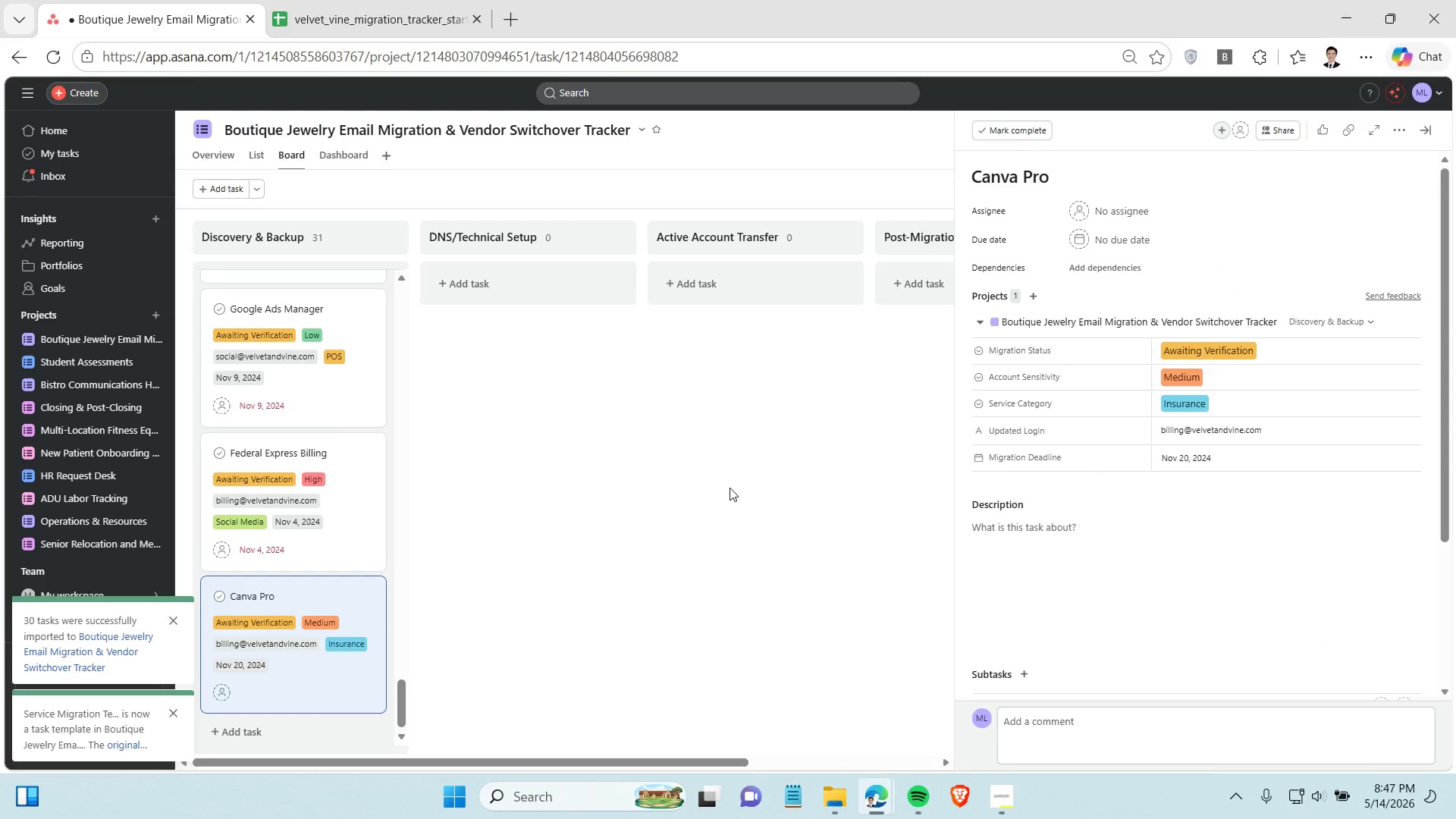 
left_click([730, 488])
 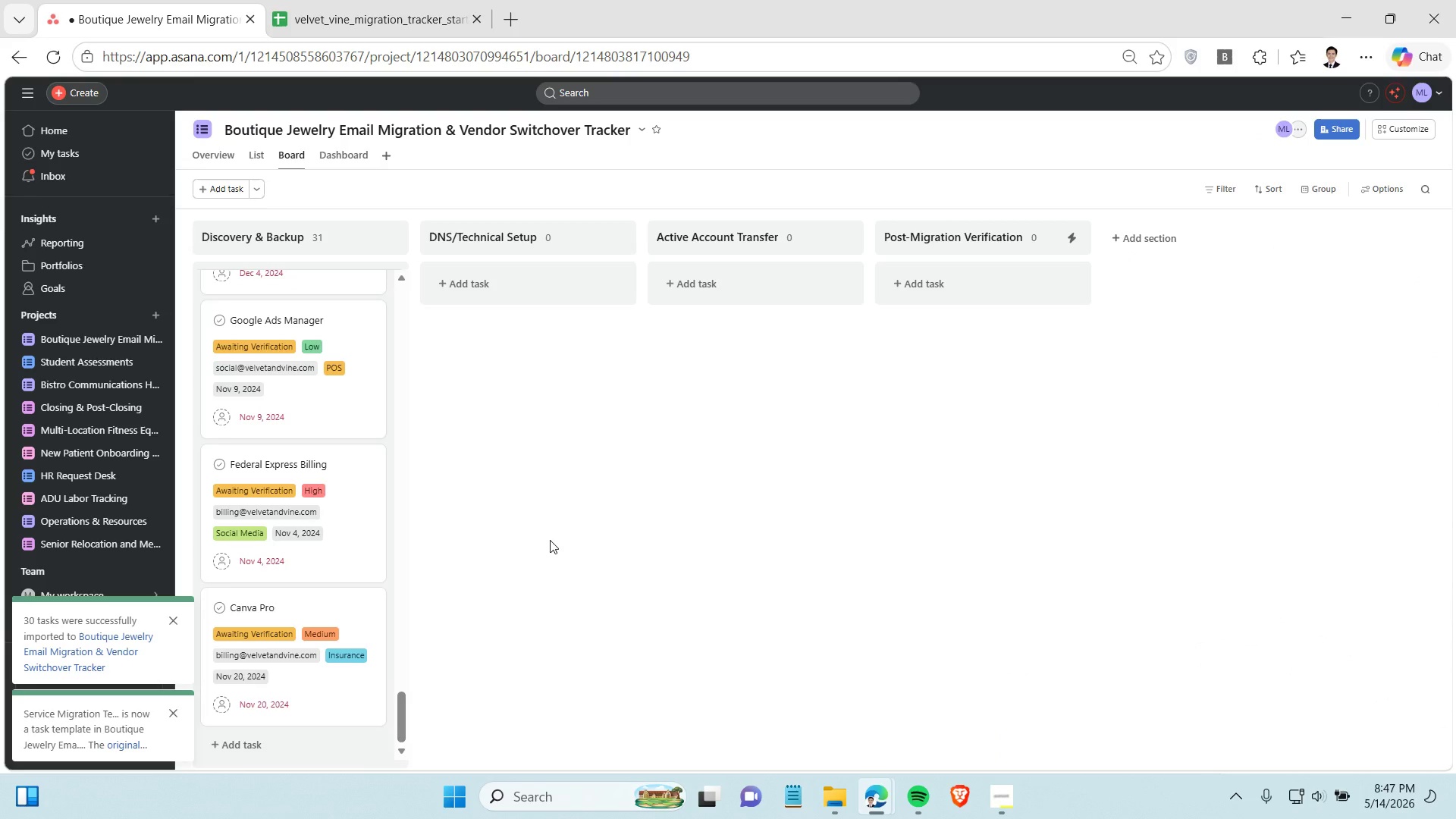 
scroll: coordinate [551, 538], scroll_direction: up, amount: 12.0
 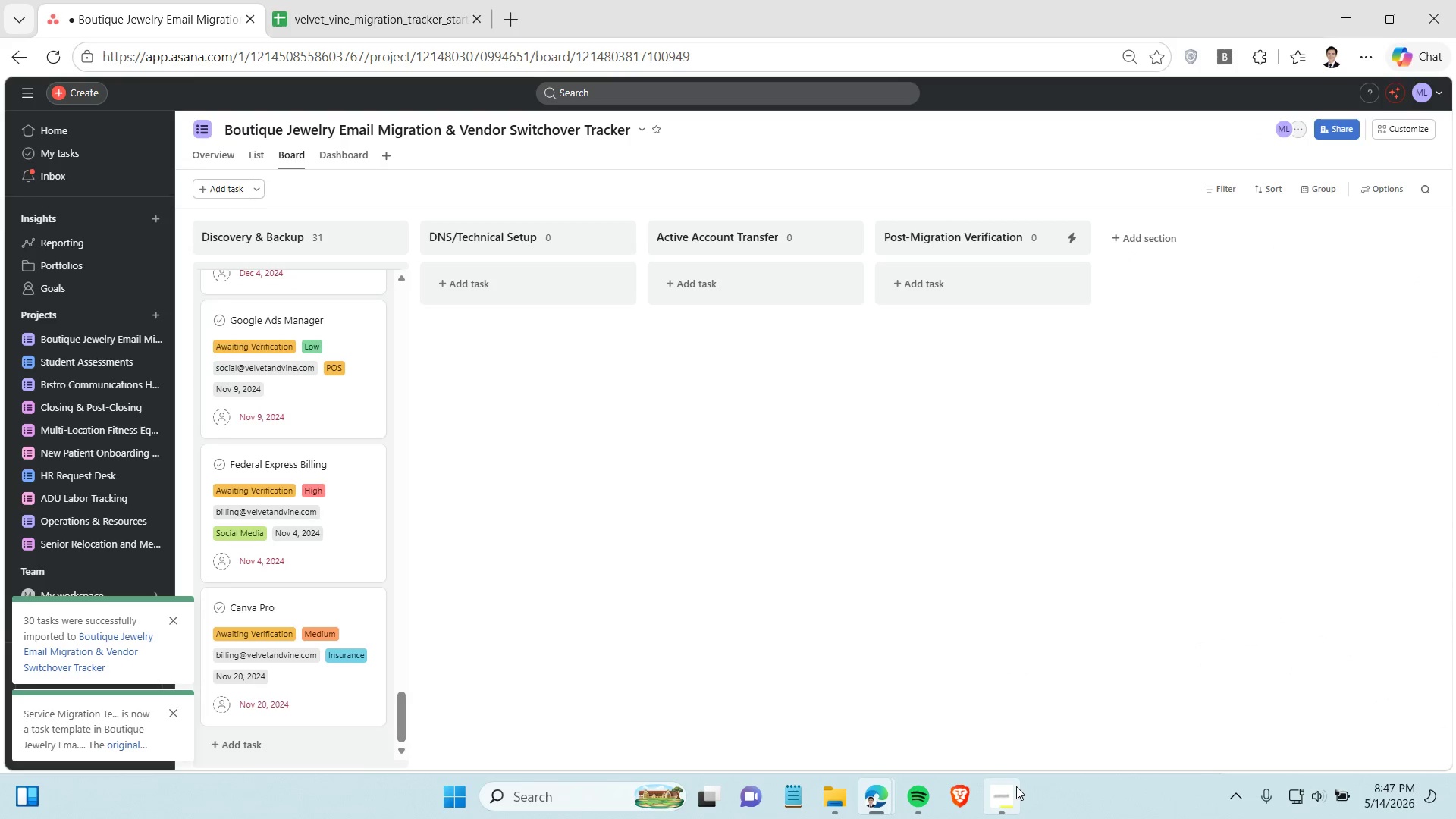 
left_click([1016, 787])